 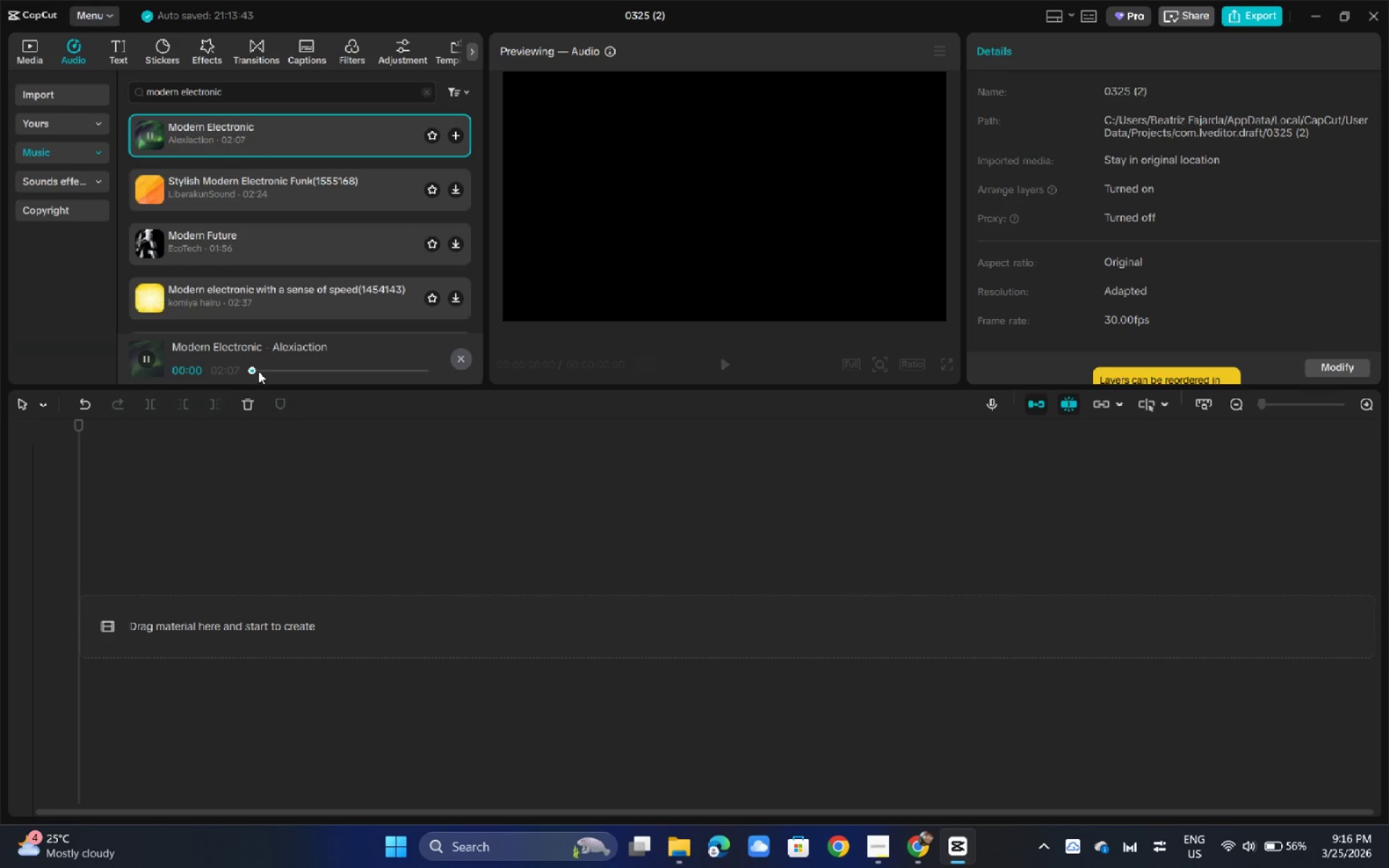 
left_click([258, 370])
 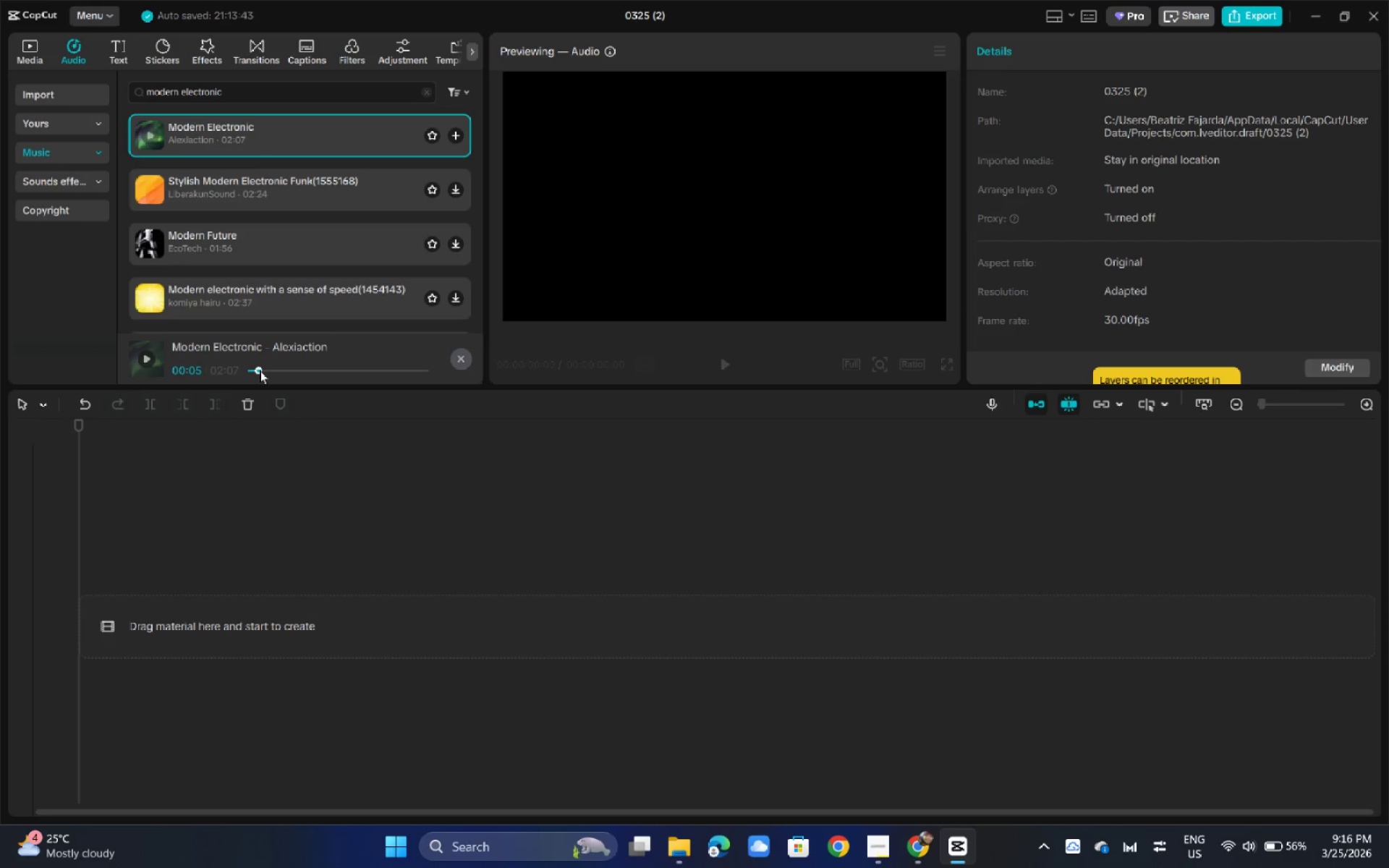 
key(Space)
 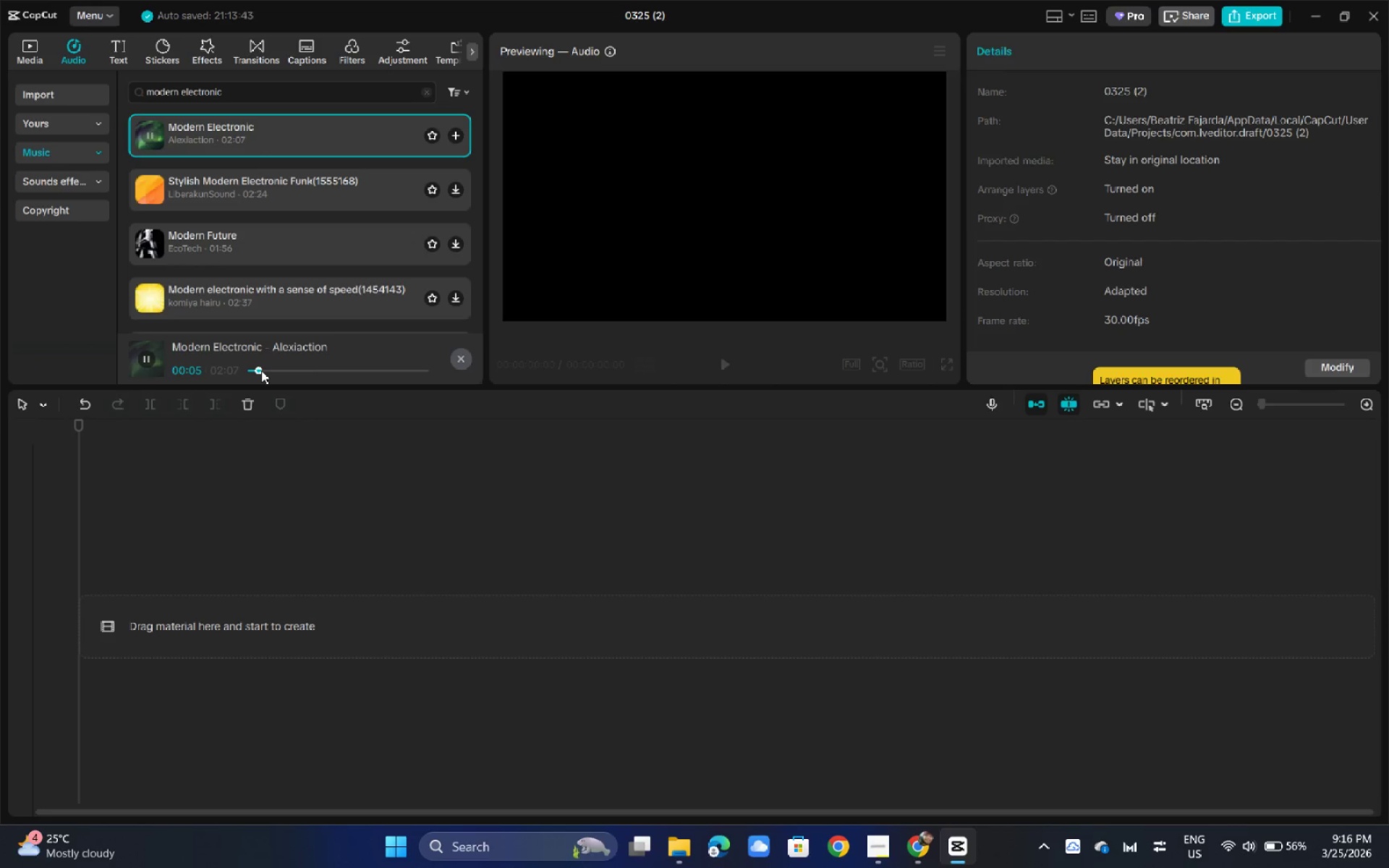 
key(Space)
 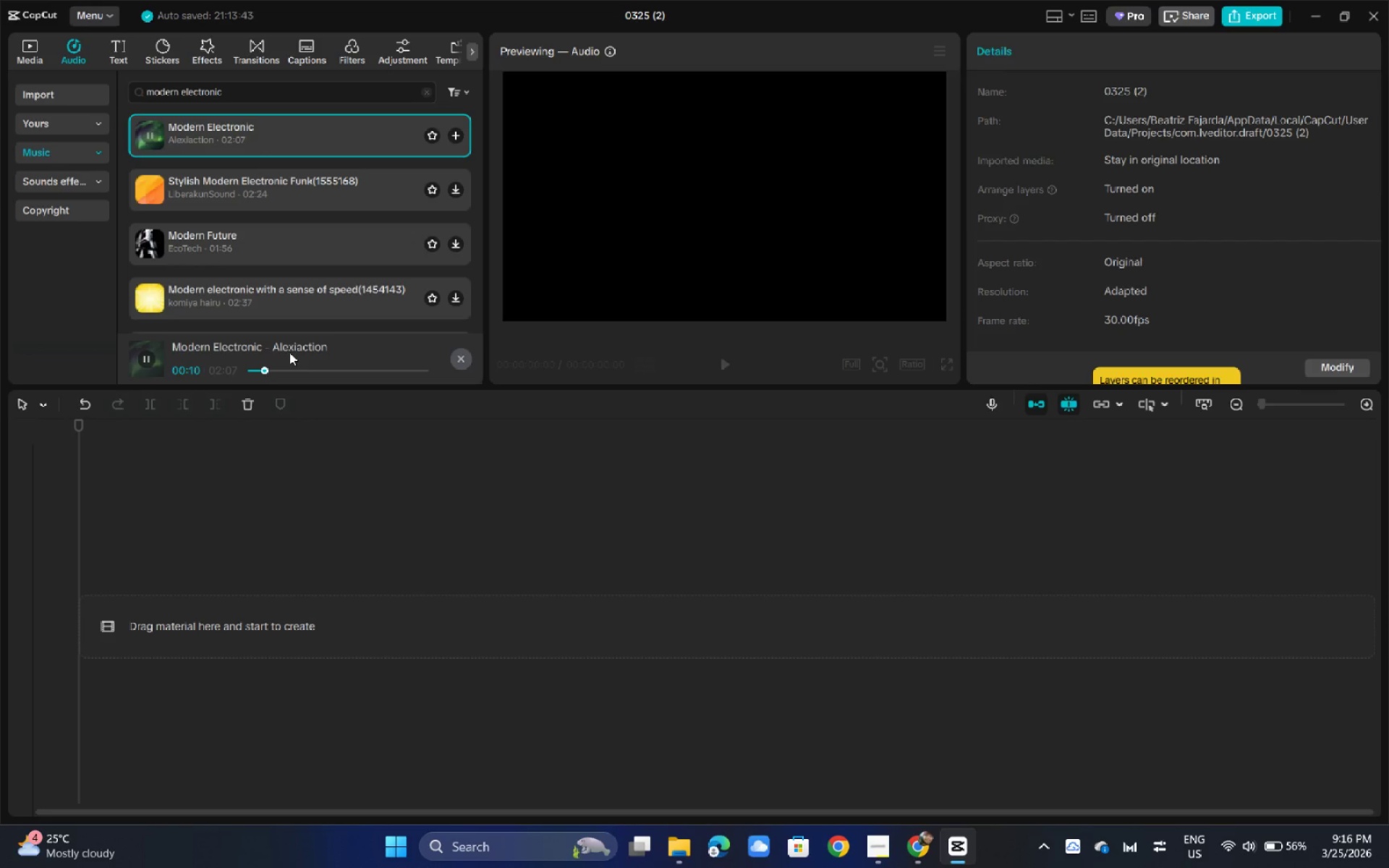 
wait(9.34)
 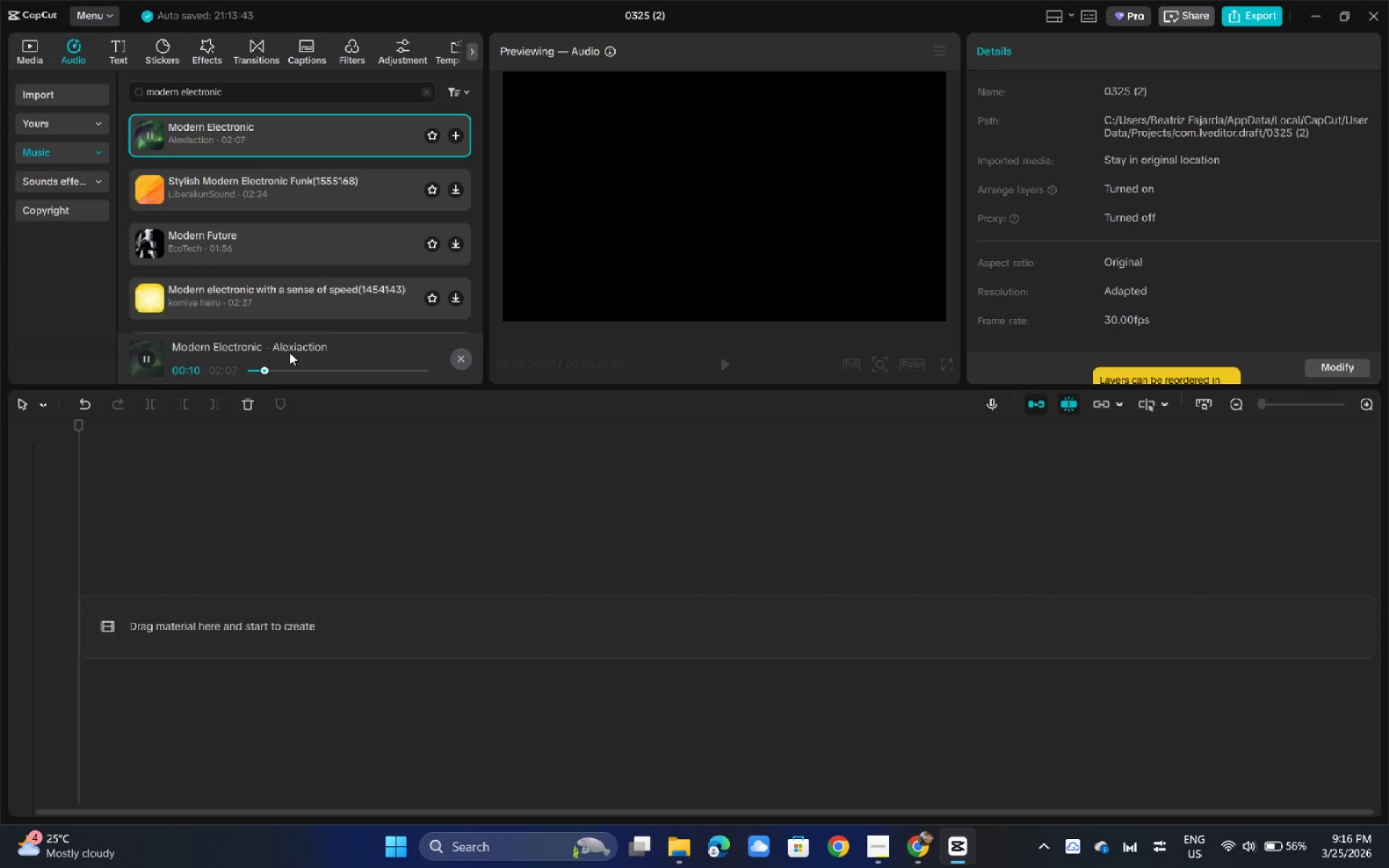 
key(Space)
 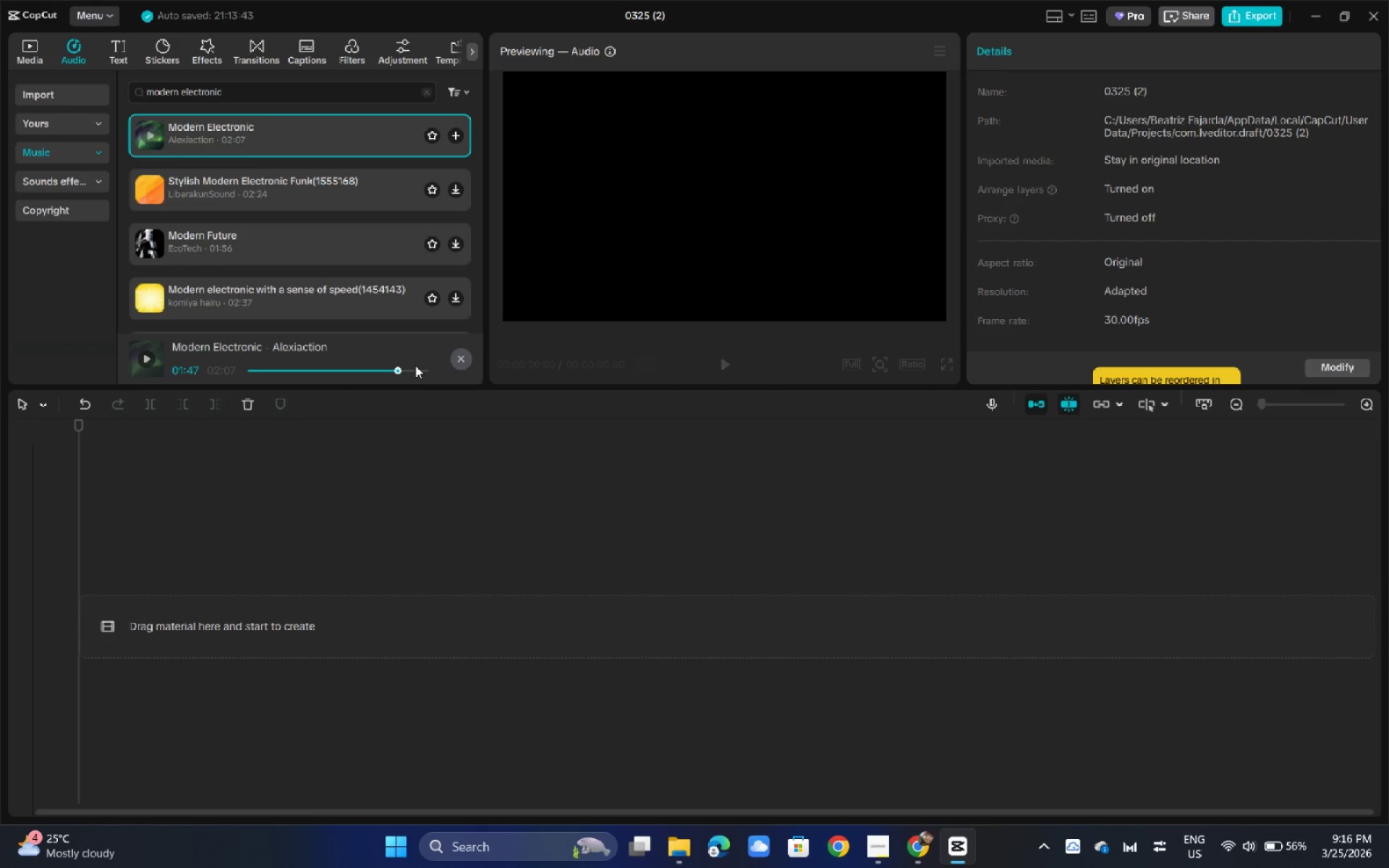 
key(Space)
 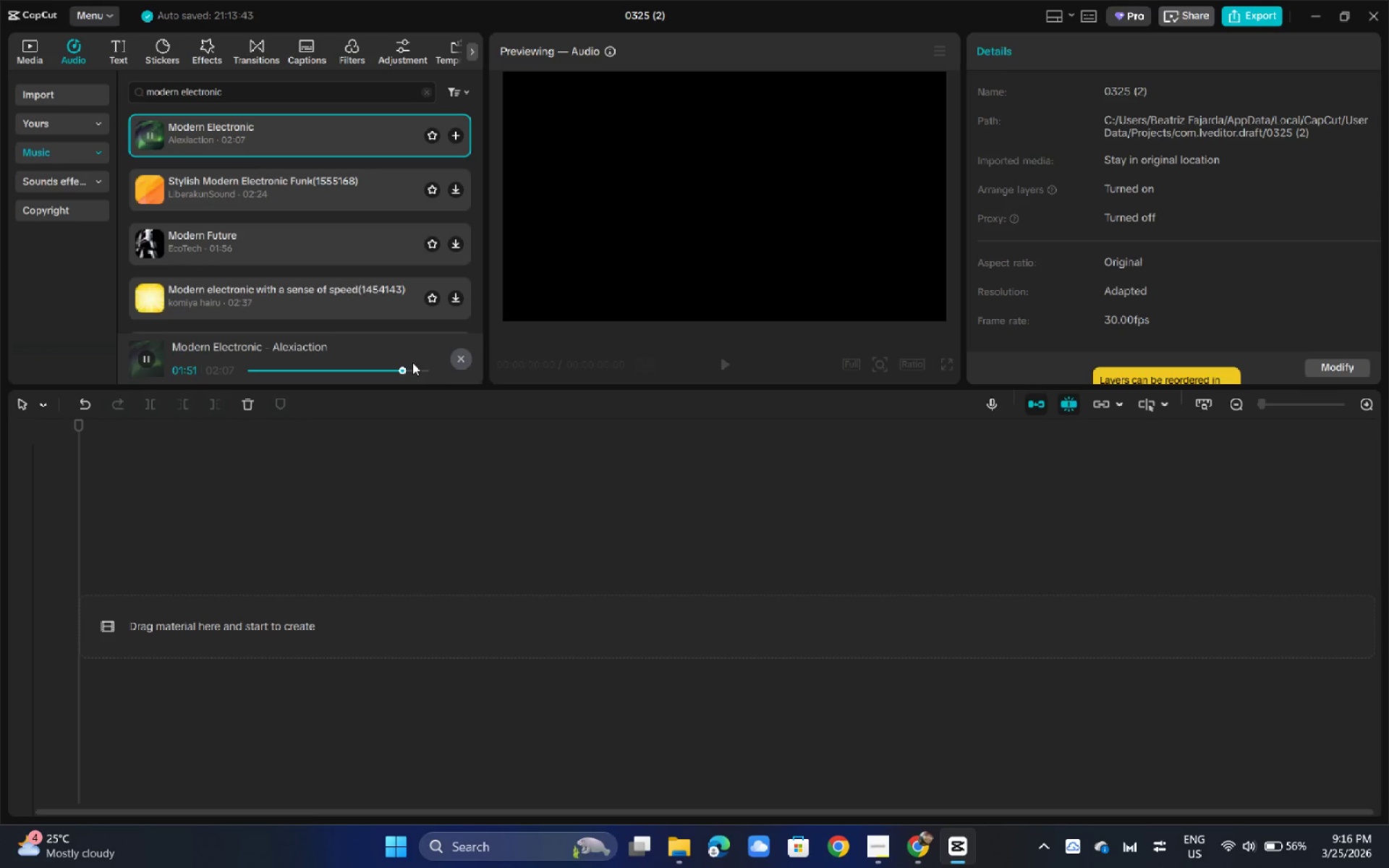 
left_click_drag(start_coordinate=[250, 127], to_coordinate=[197, 605])
 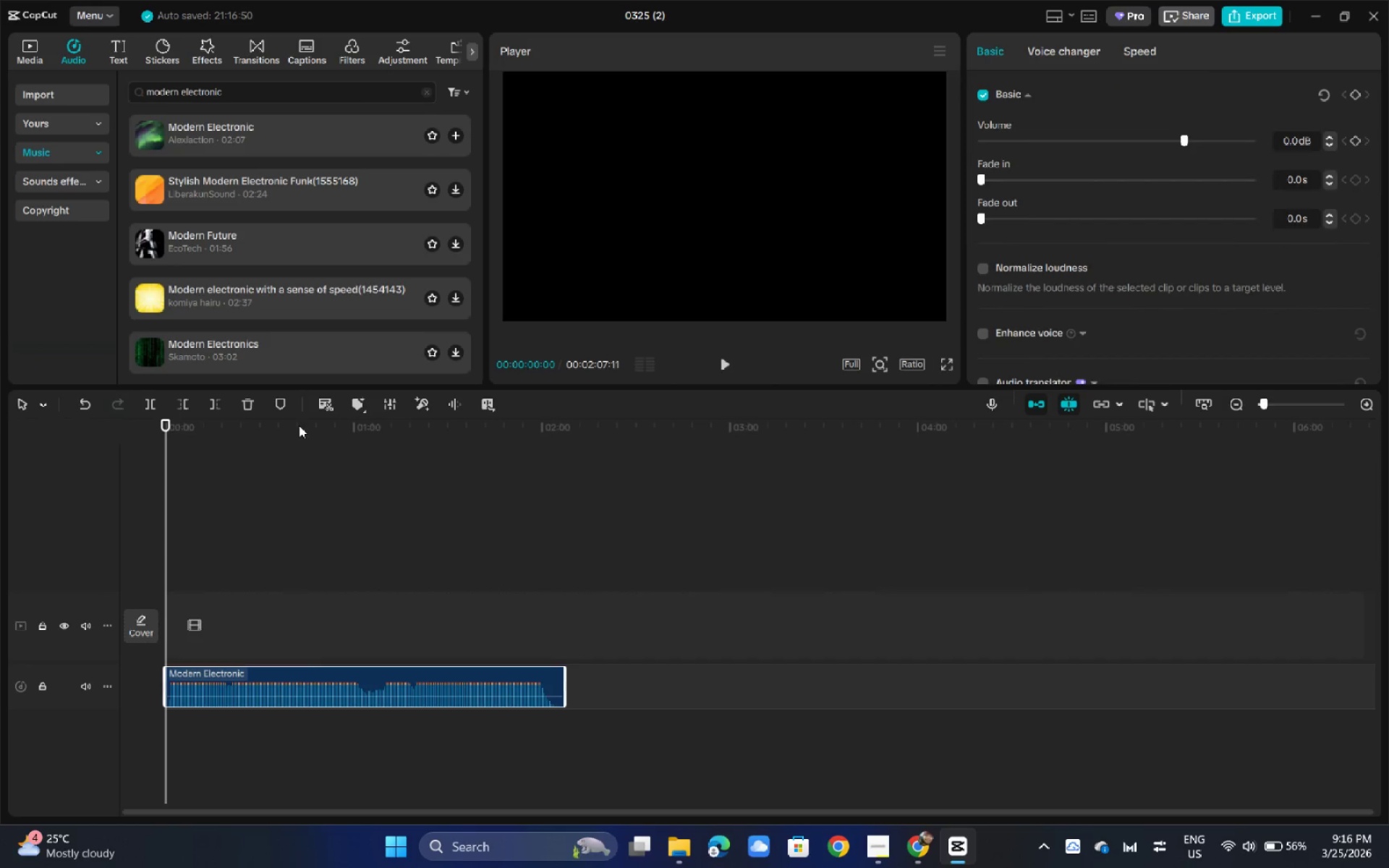 
left_click_drag(start_coordinate=[299, 425], to_coordinate=[511, 418])
 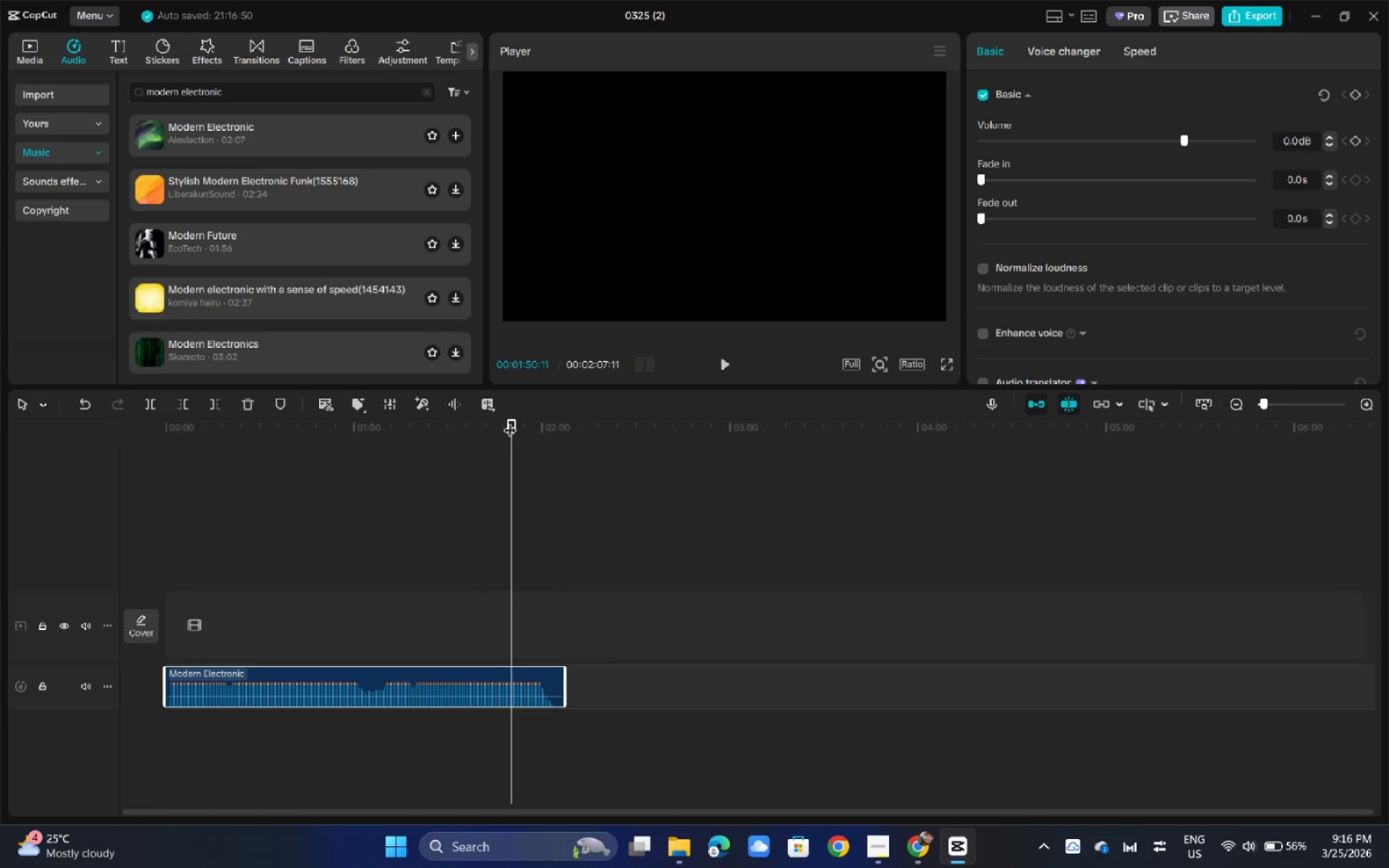 
key(Control+B)
 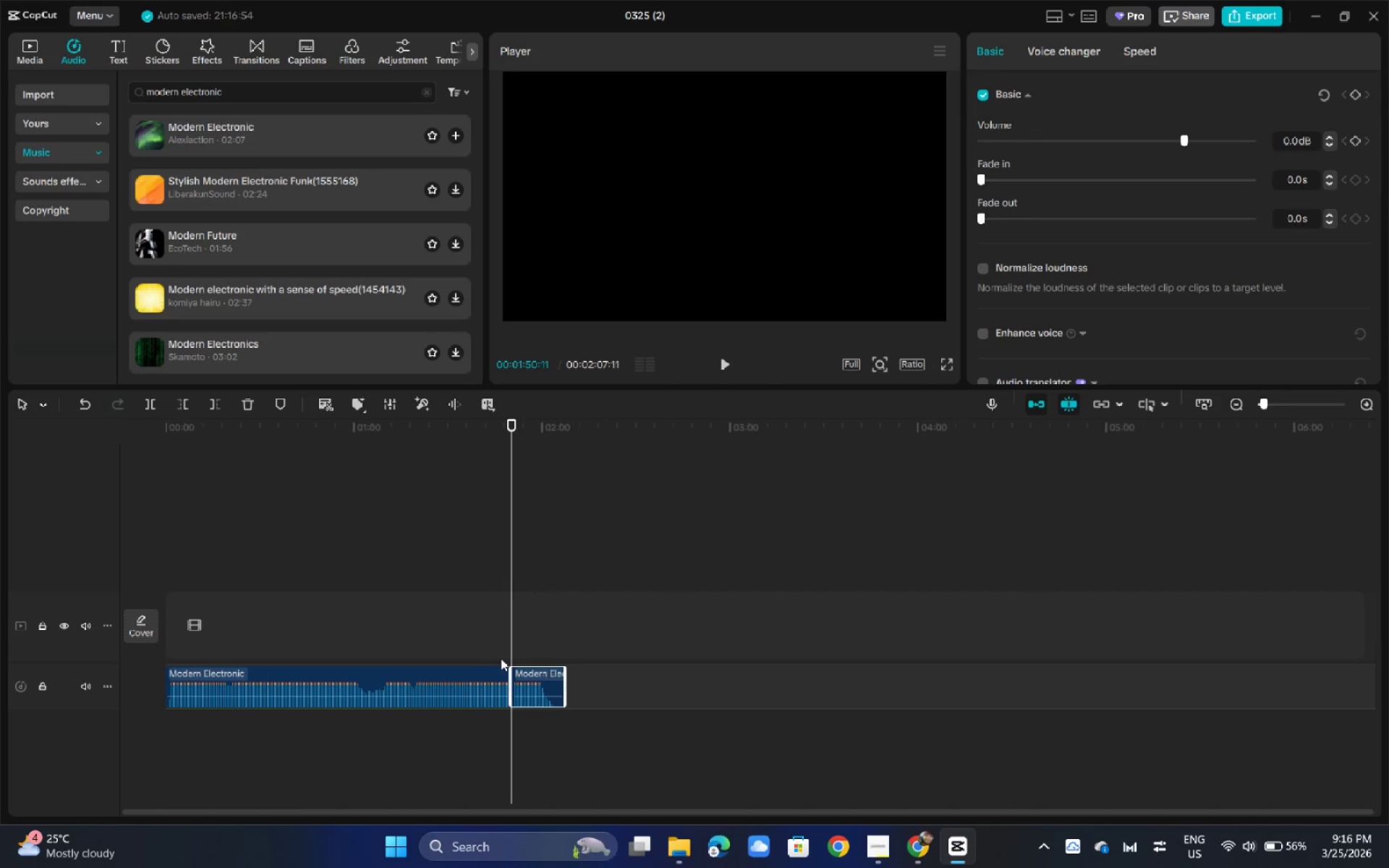 
key(Control+ControlLeft)
 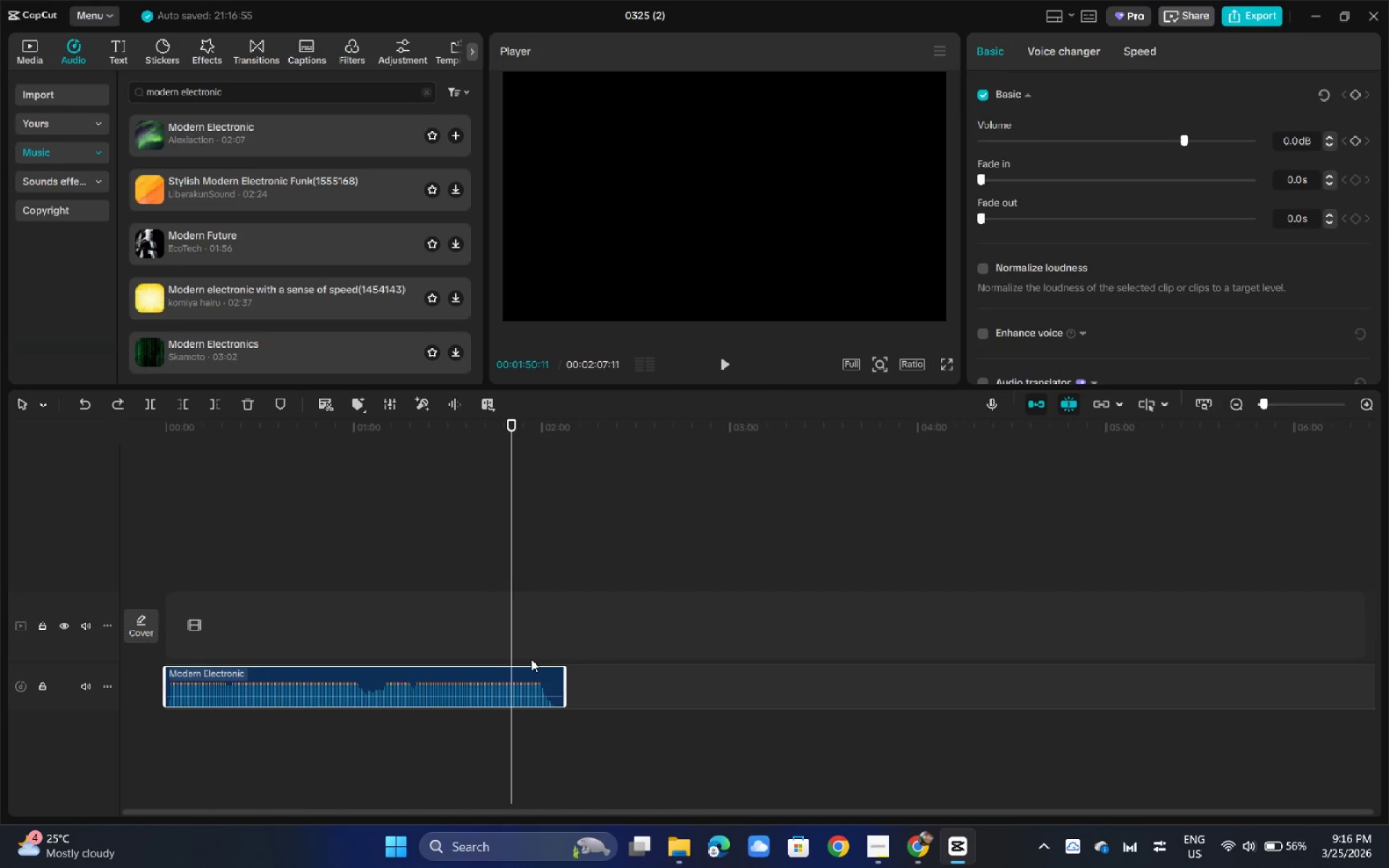 
key(Control+Z)
 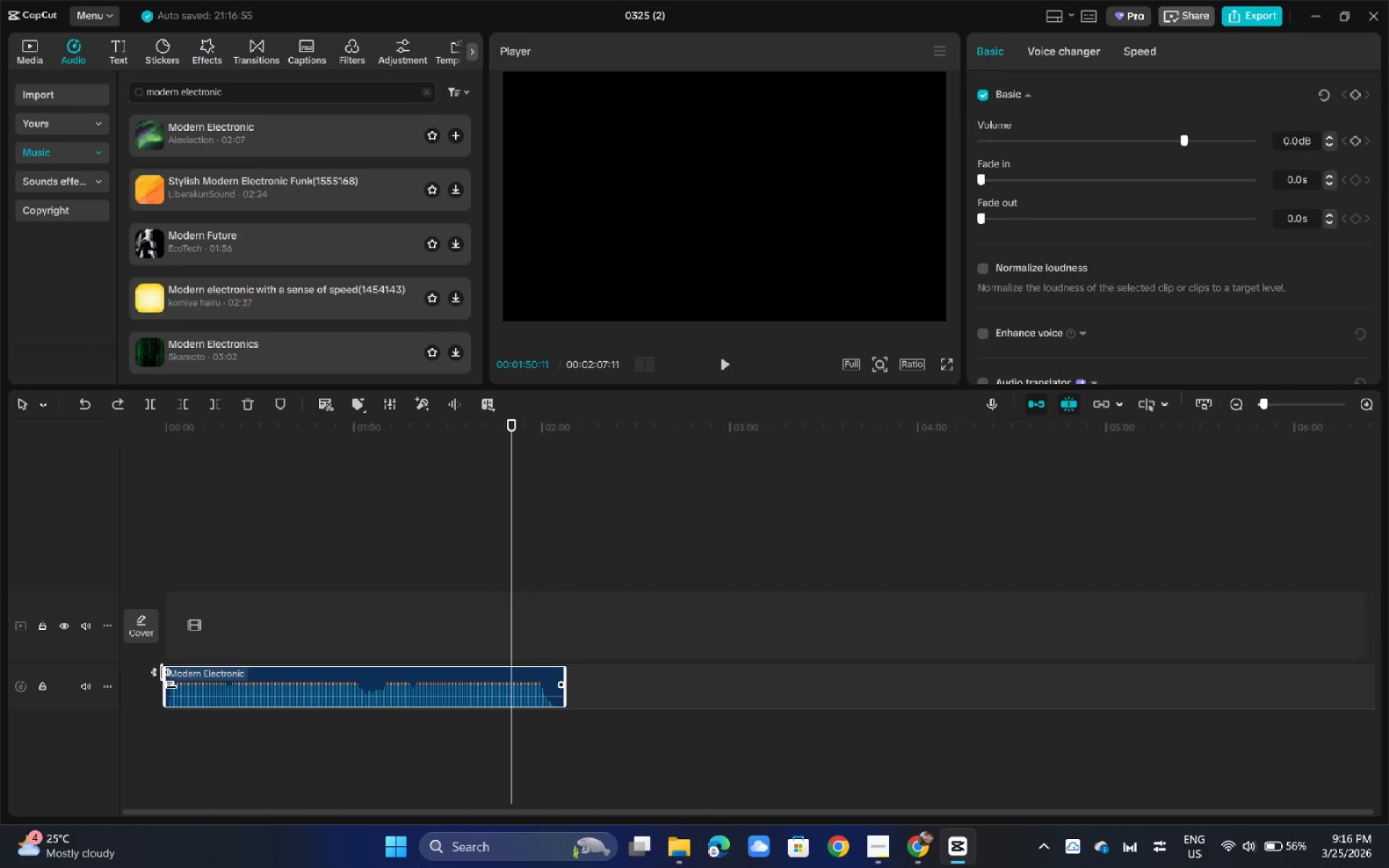 
left_click_drag(start_coordinate=[167, 678], to_coordinate=[509, 668])
 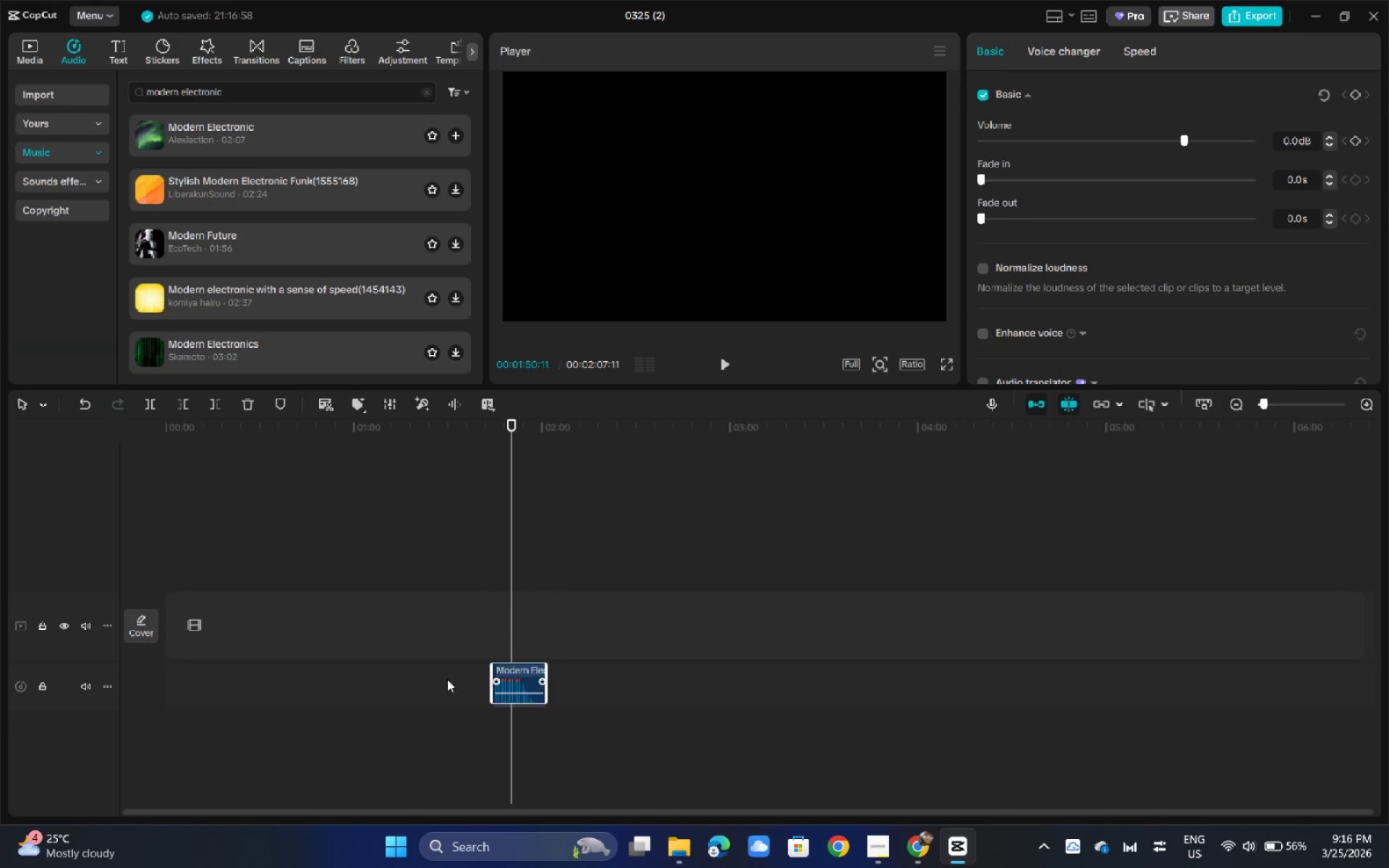 
left_click_drag(start_coordinate=[532, 681], to_coordinate=[185, 689])
 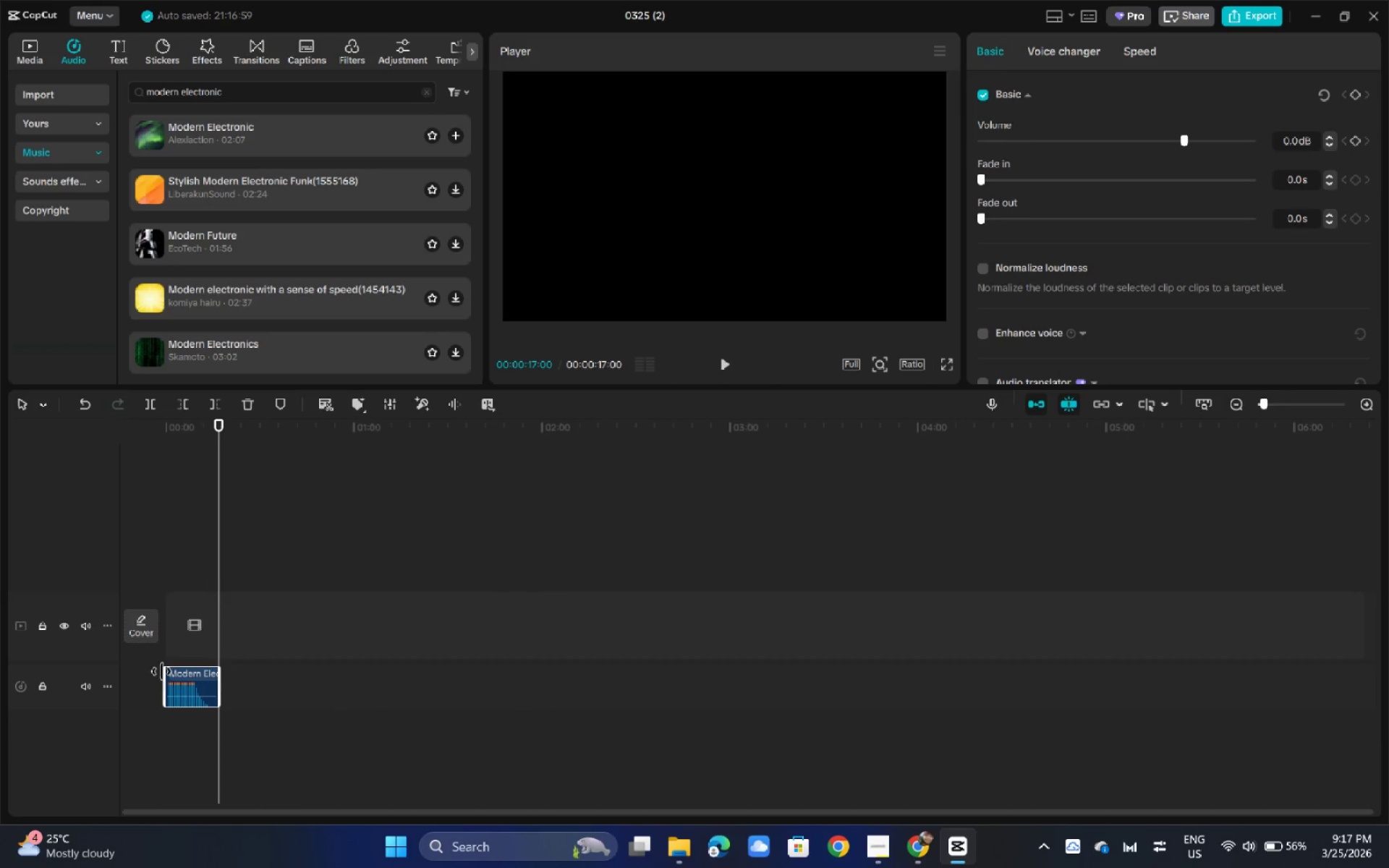 
left_click_drag(start_coordinate=[163, 672], to_coordinate=[171, 670])
 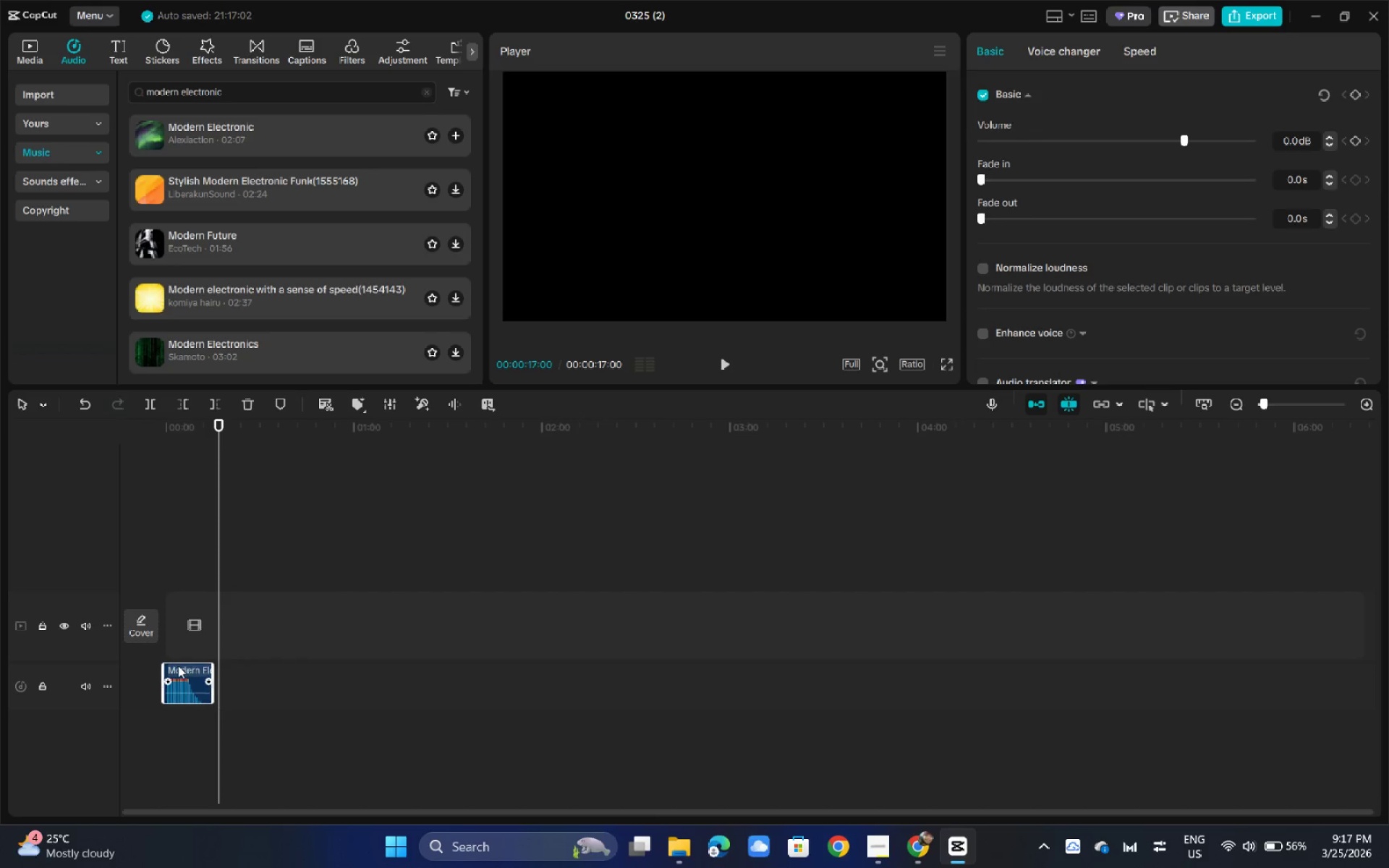 
left_click_drag(start_coordinate=[187, 667], to_coordinate=[178, 664])
 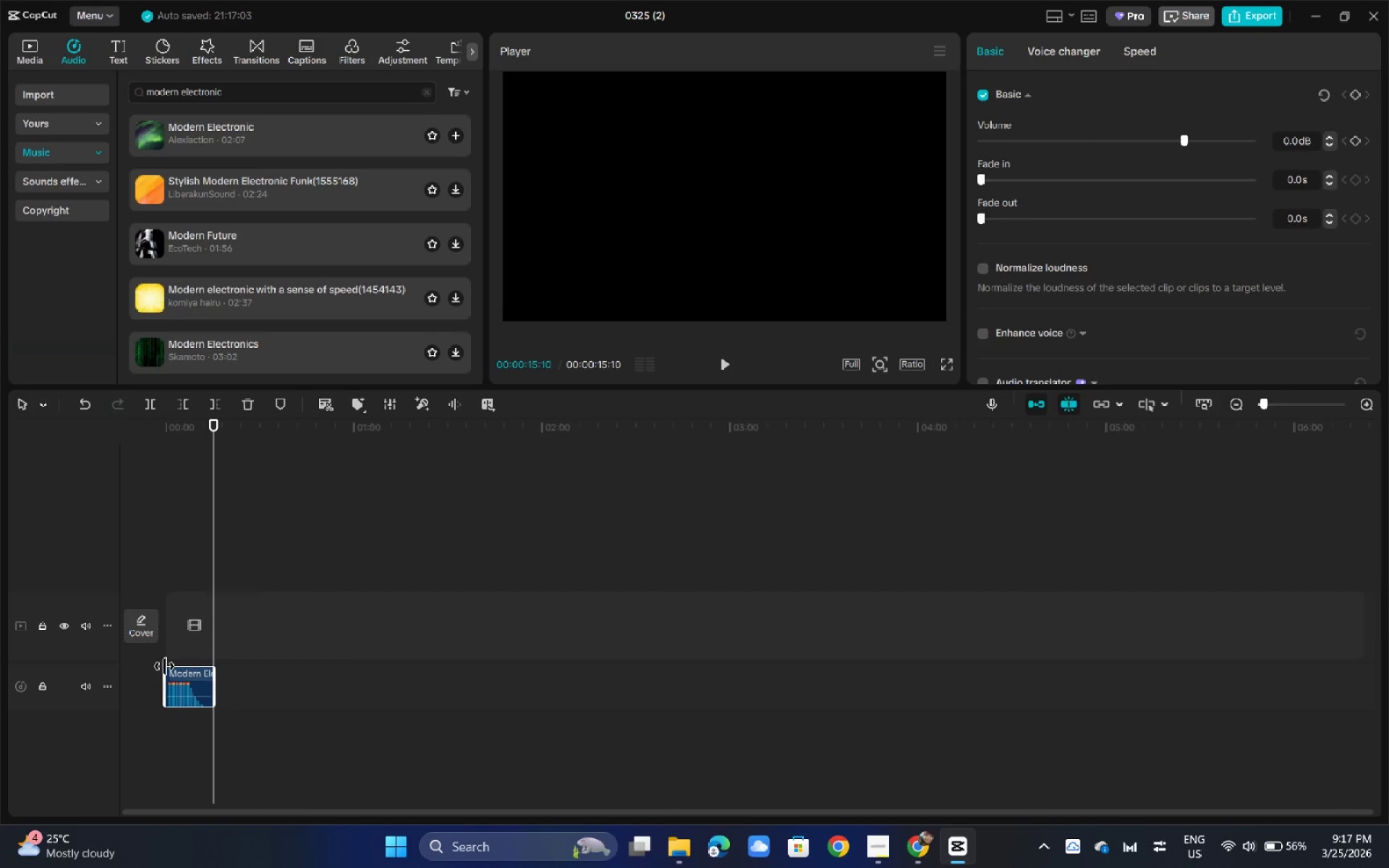 
left_click_drag(start_coordinate=[164, 667], to_coordinate=[170, 667])
 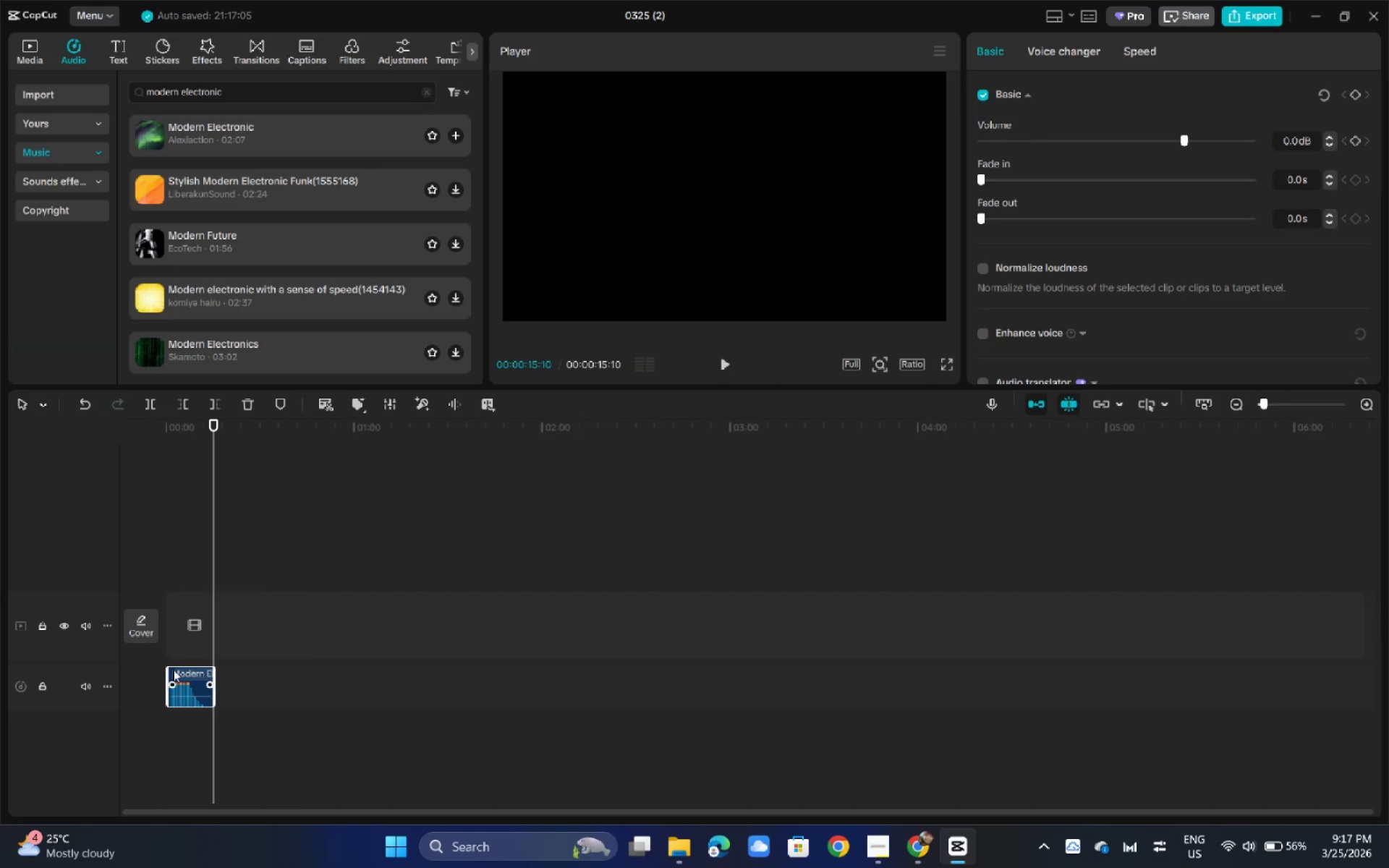 
left_click_drag(start_coordinate=[178, 669], to_coordinate=[169, 669])
 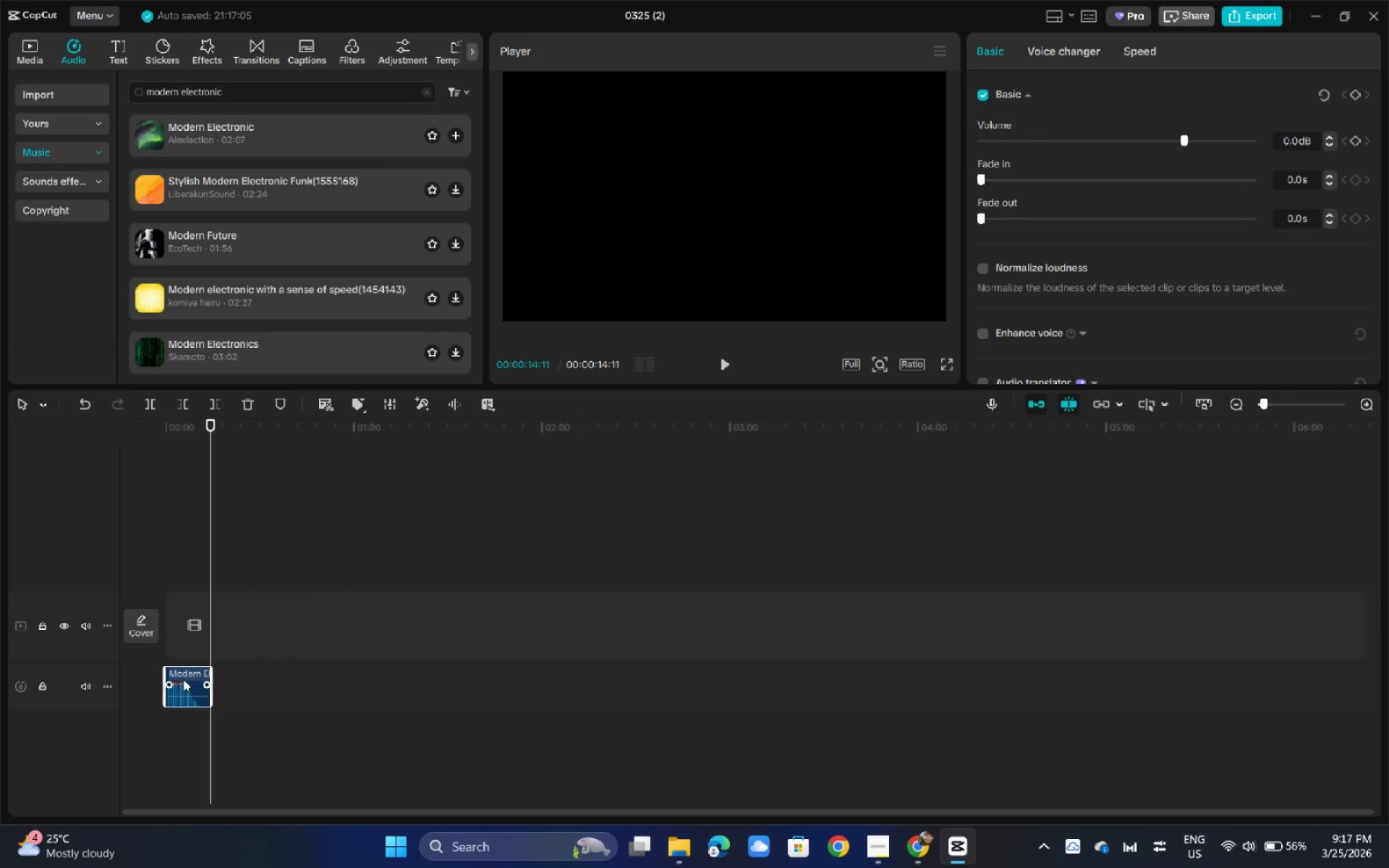 
left_click_drag(start_coordinate=[189, 677], to_coordinate=[197, 673])
 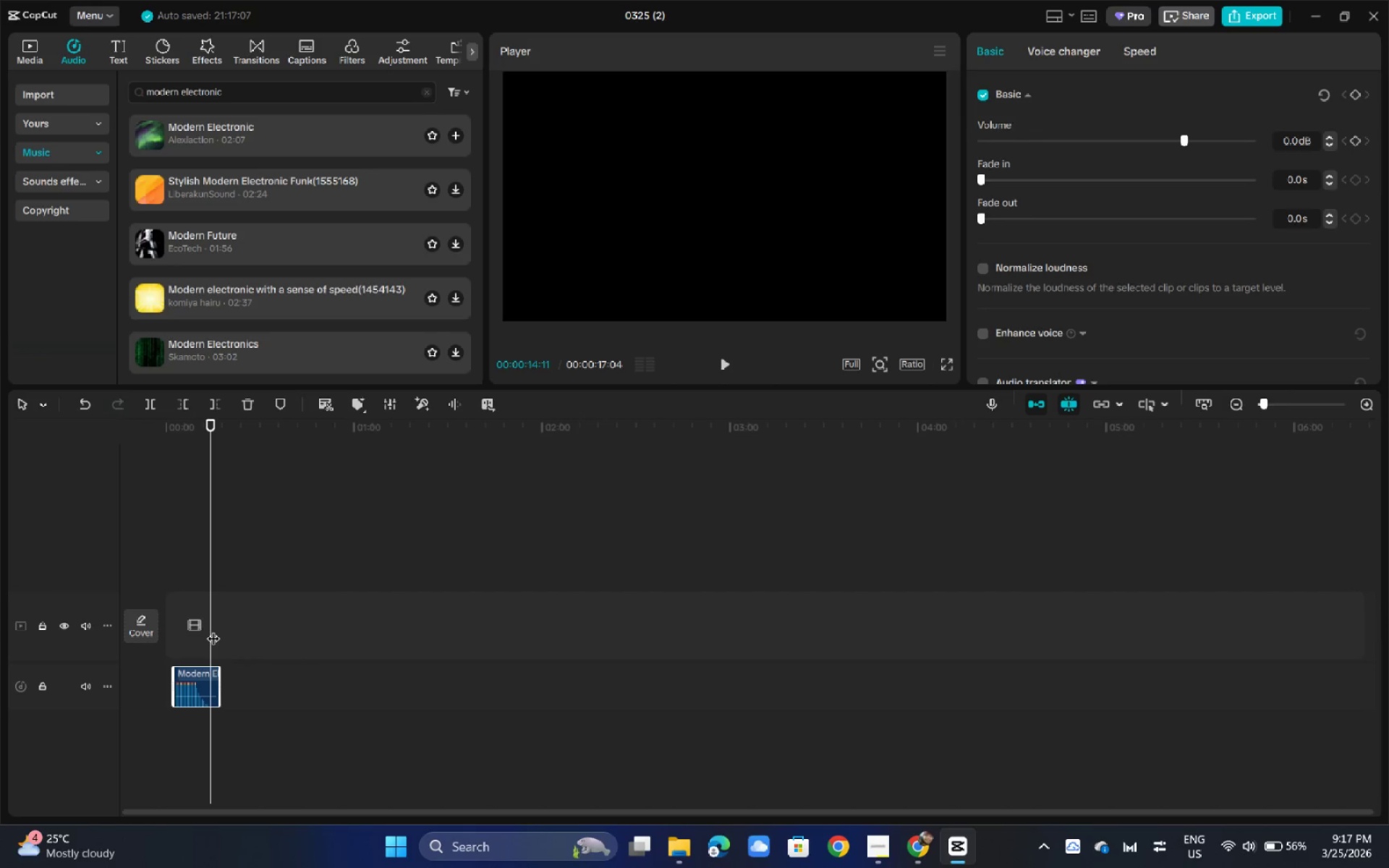 
wait(13.74)
 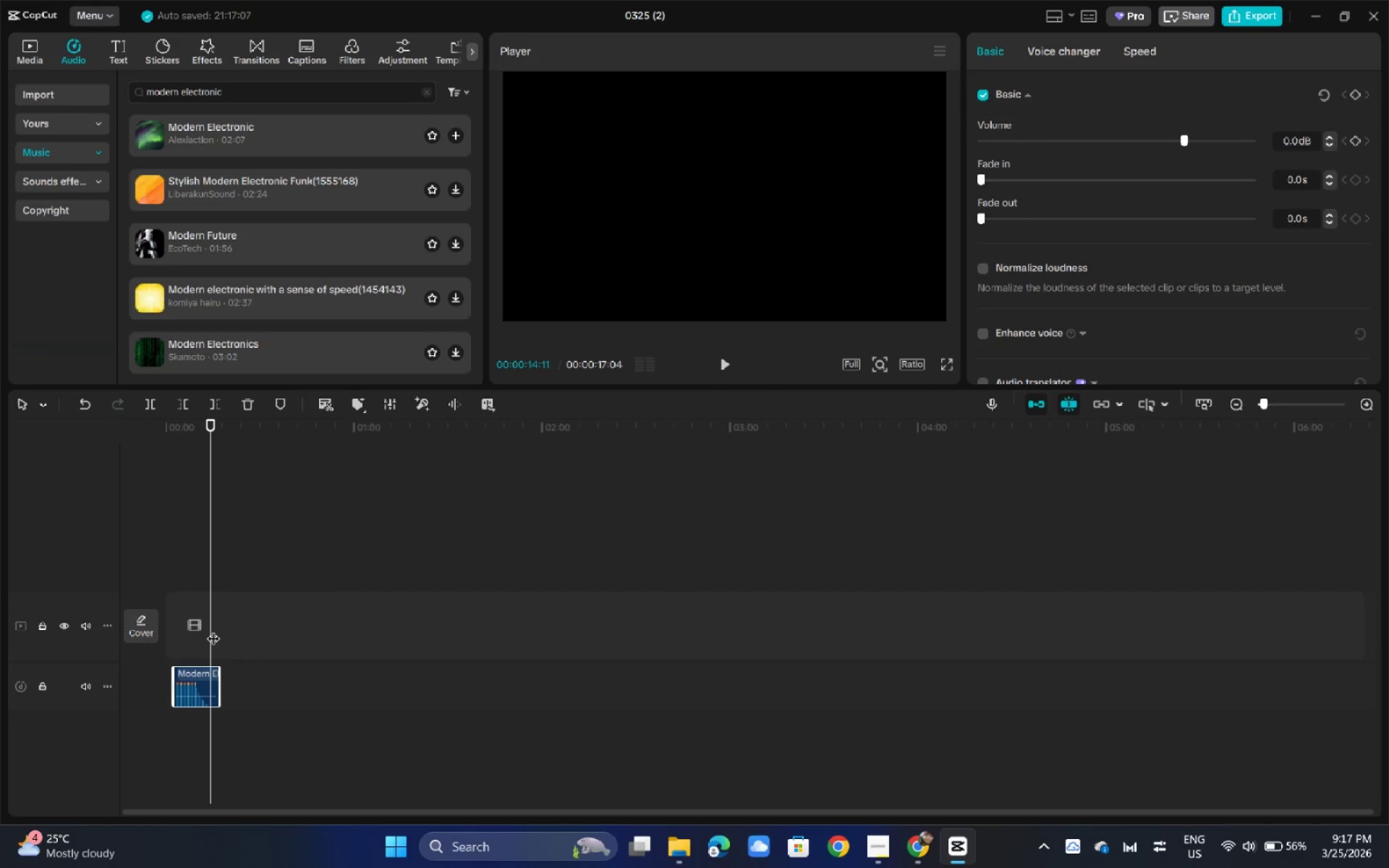 
left_click([226, 182])
 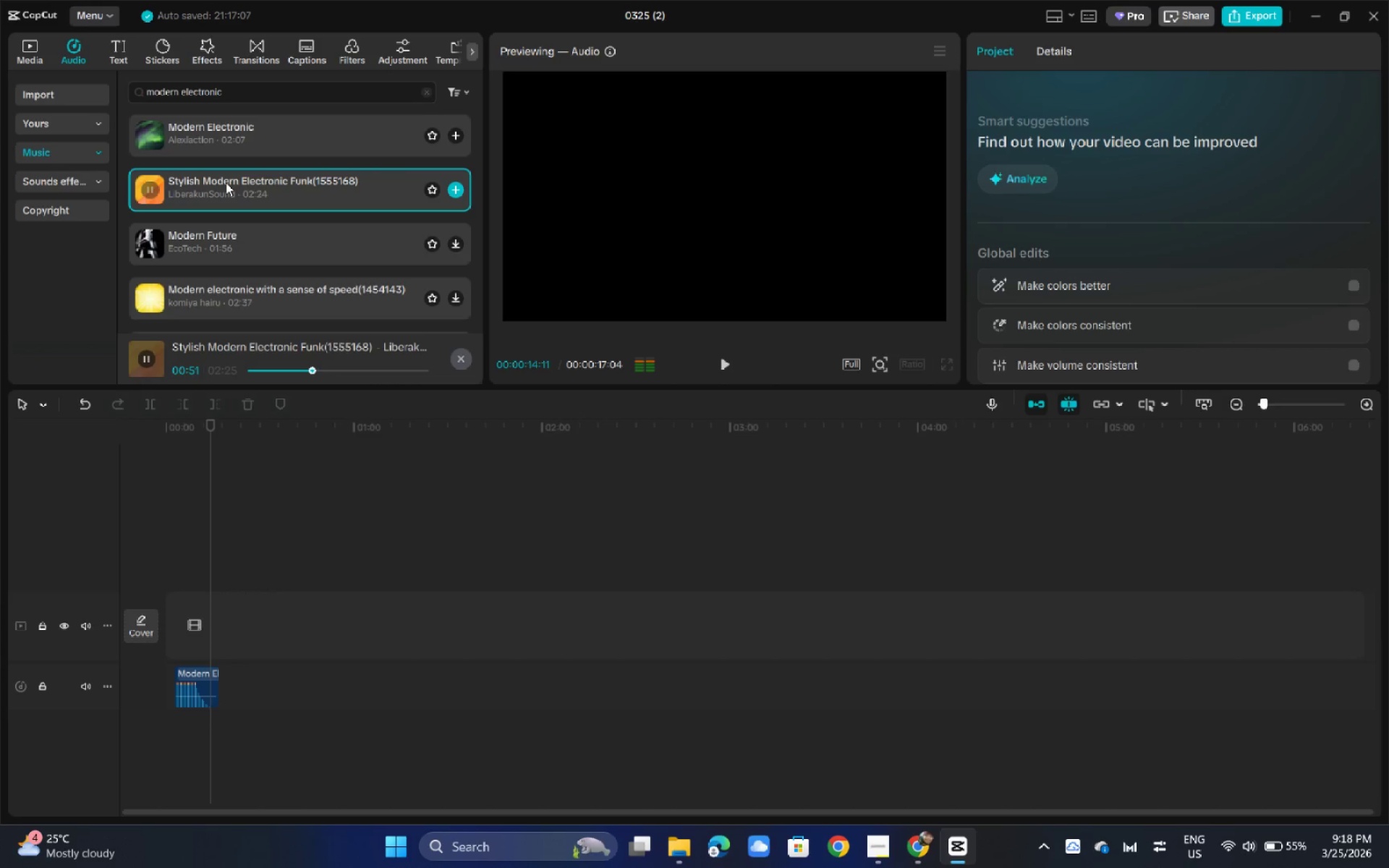 
wait(57.51)
 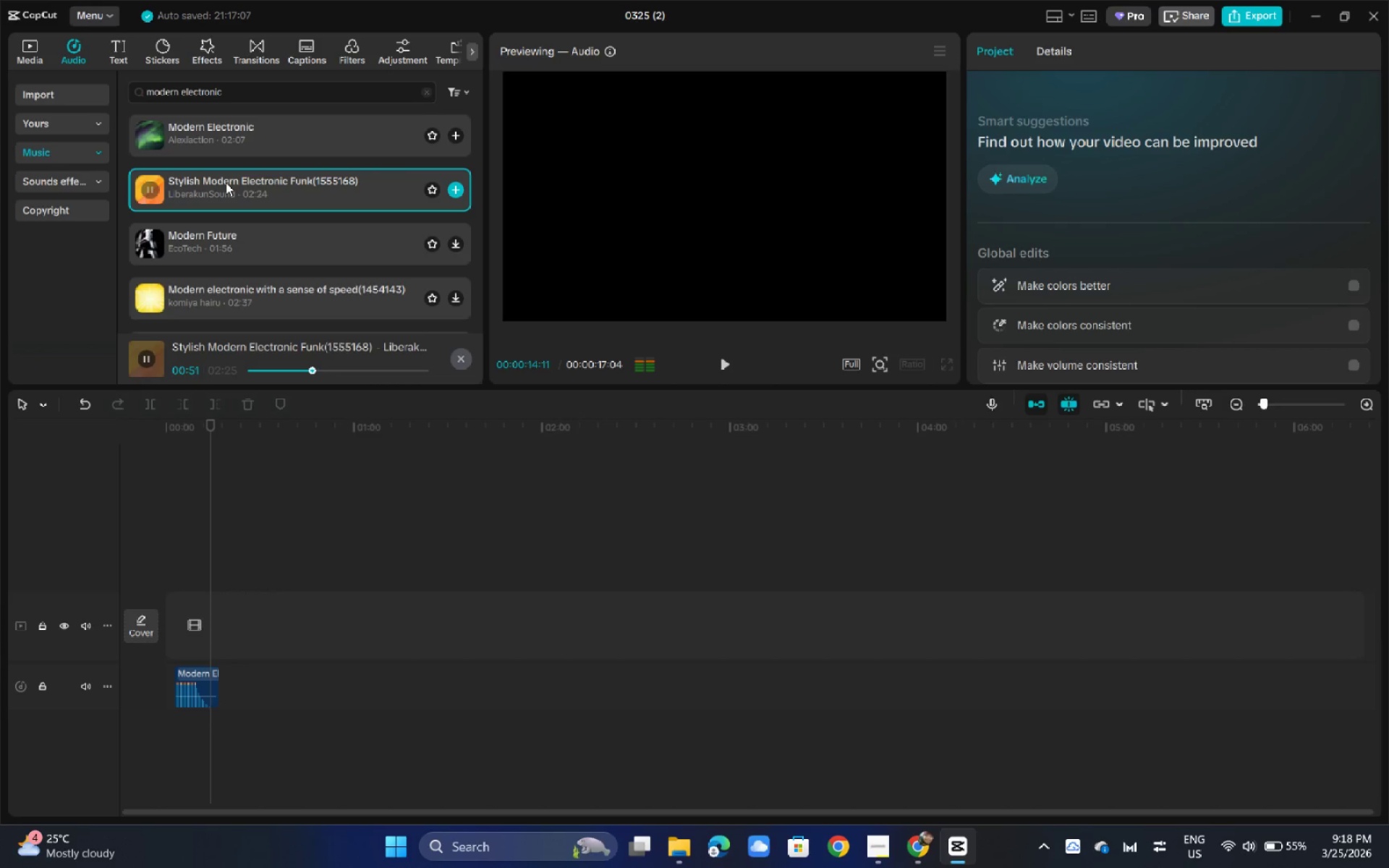 
left_click([221, 236])
 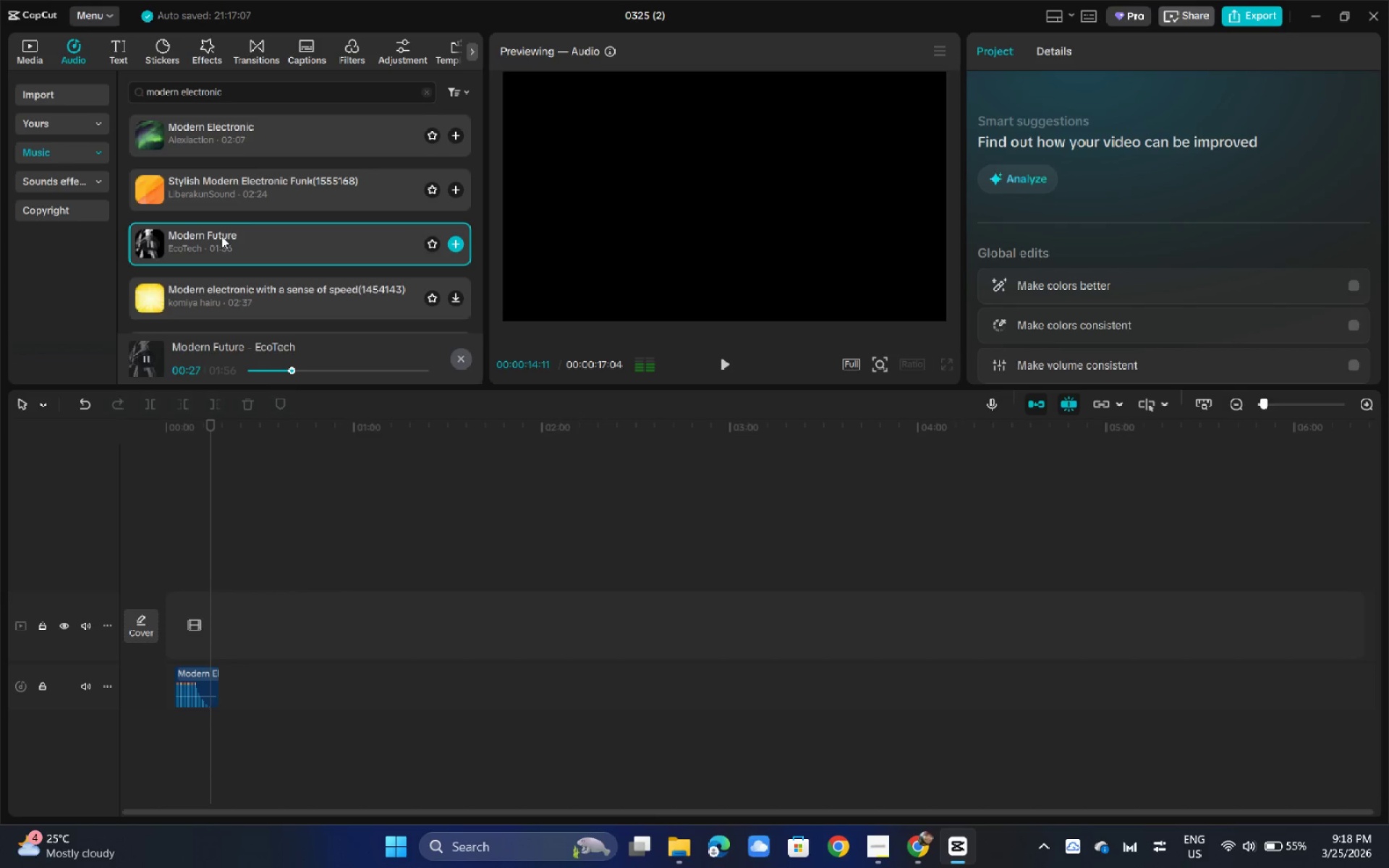 
wait(33.12)
 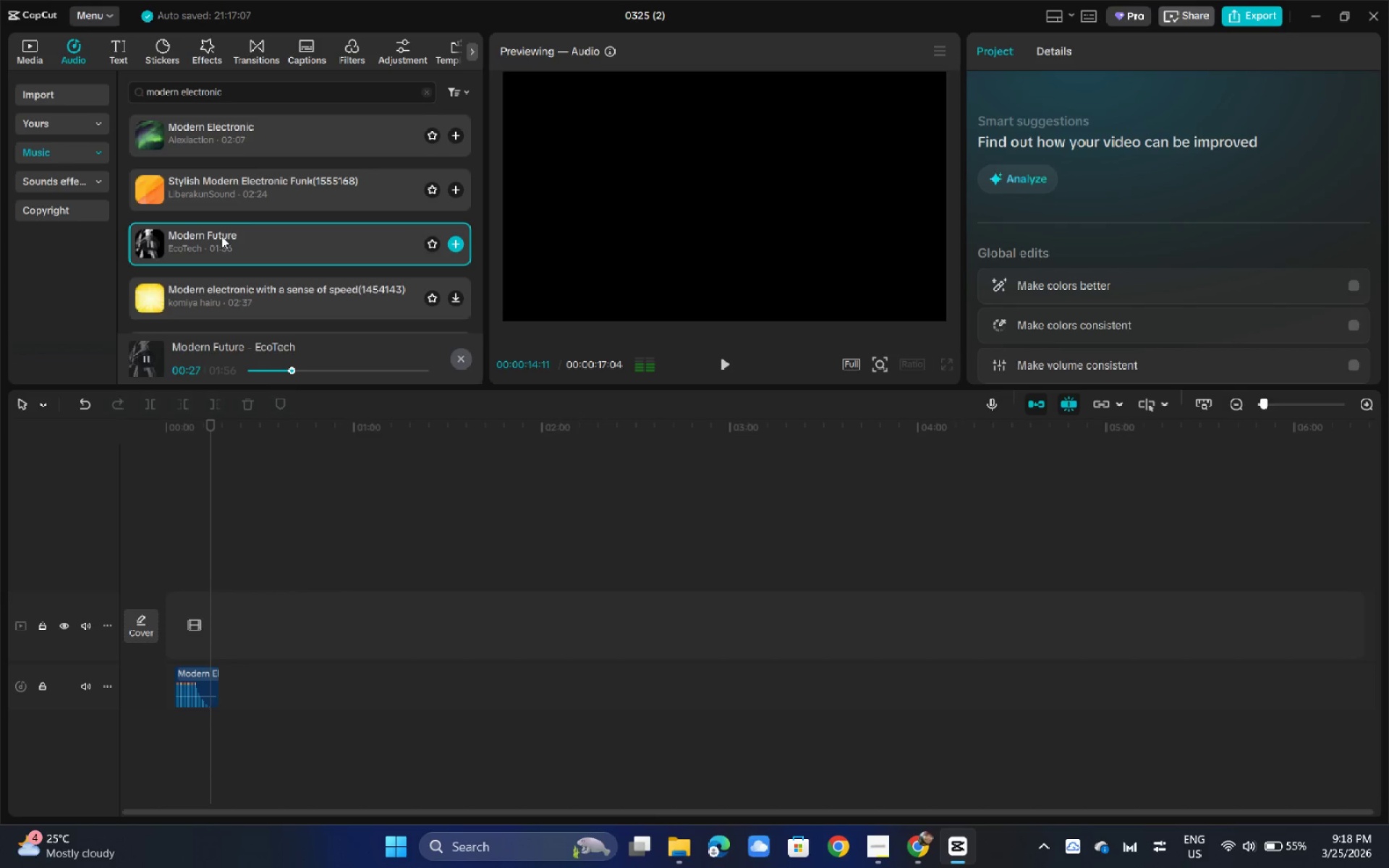 
left_click_drag(start_coordinate=[190, 438], to_coordinate=[150, 436])
 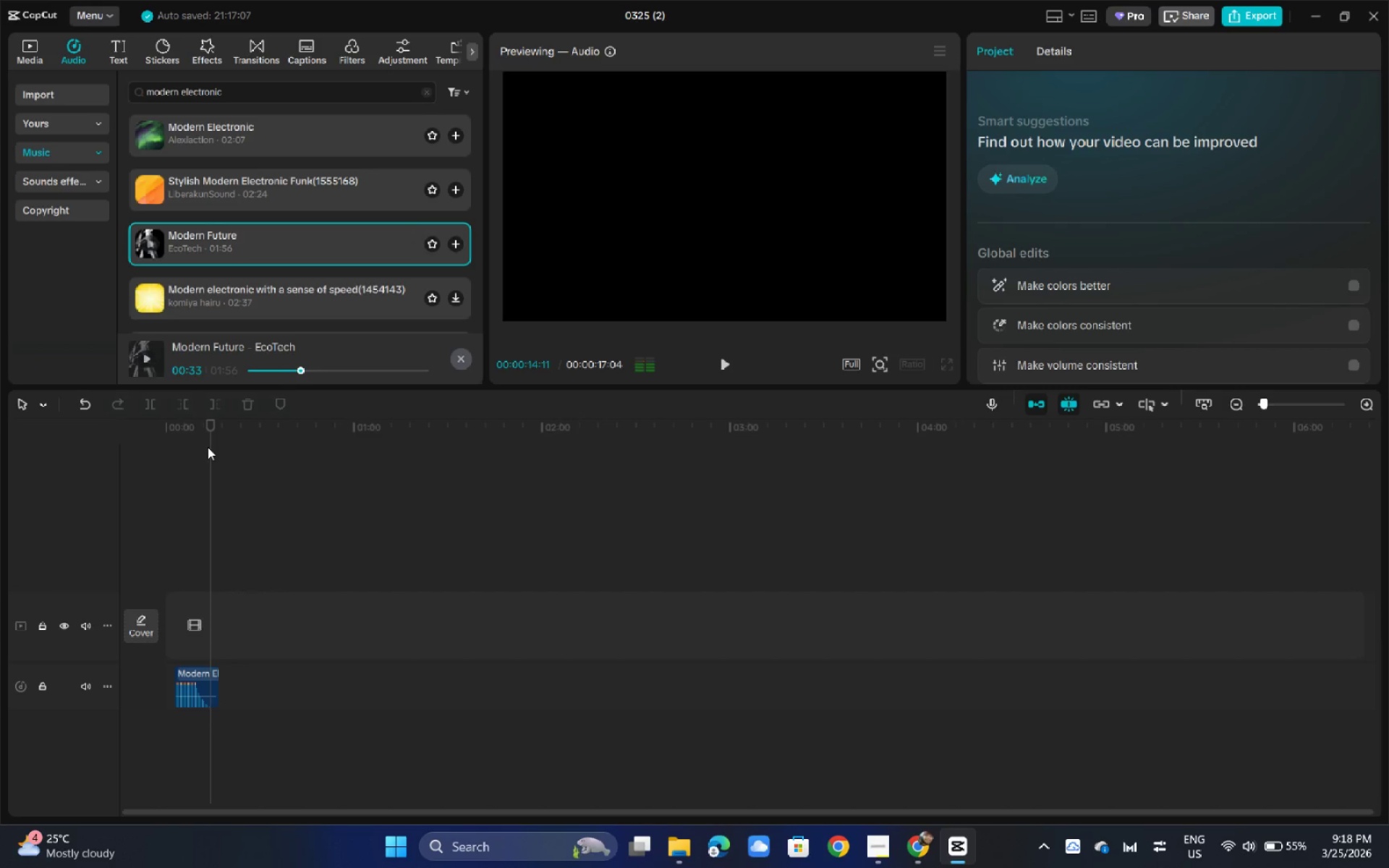 
key(Space)
 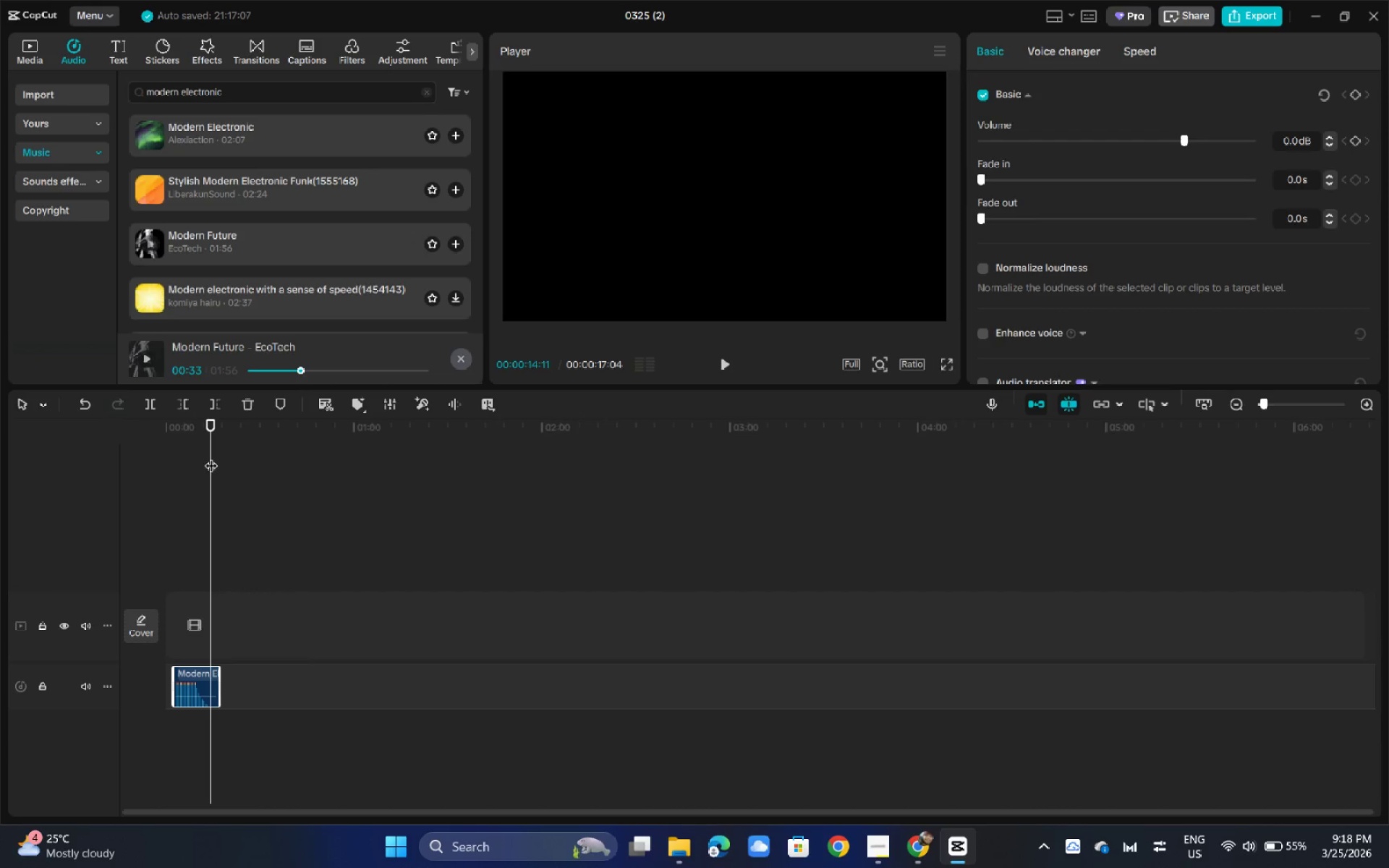 
left_click_drag(start_coordinate=[190, 425], to_coordinate=[130, 424])
 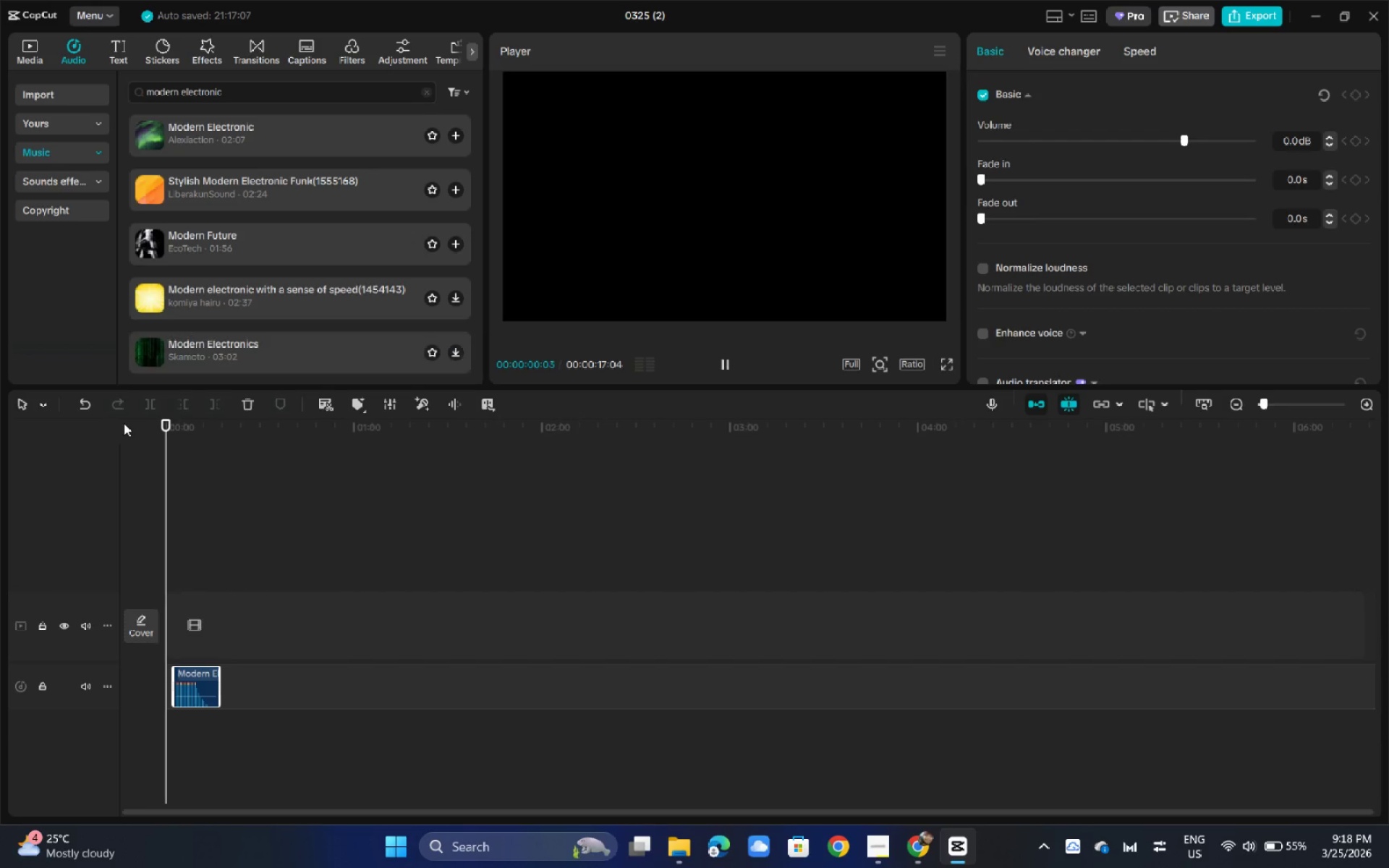 
key(Space)
 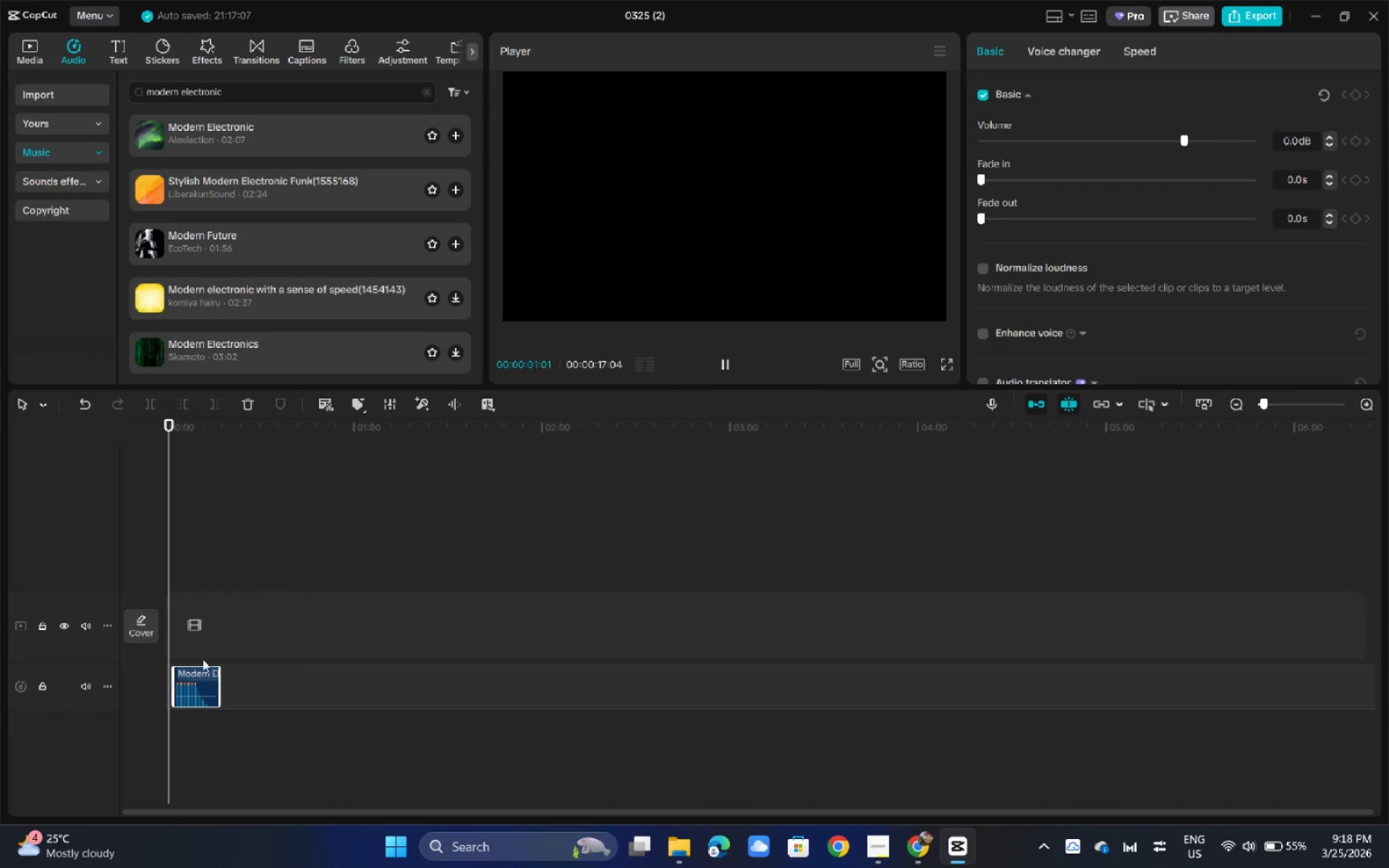 
key(Space)
 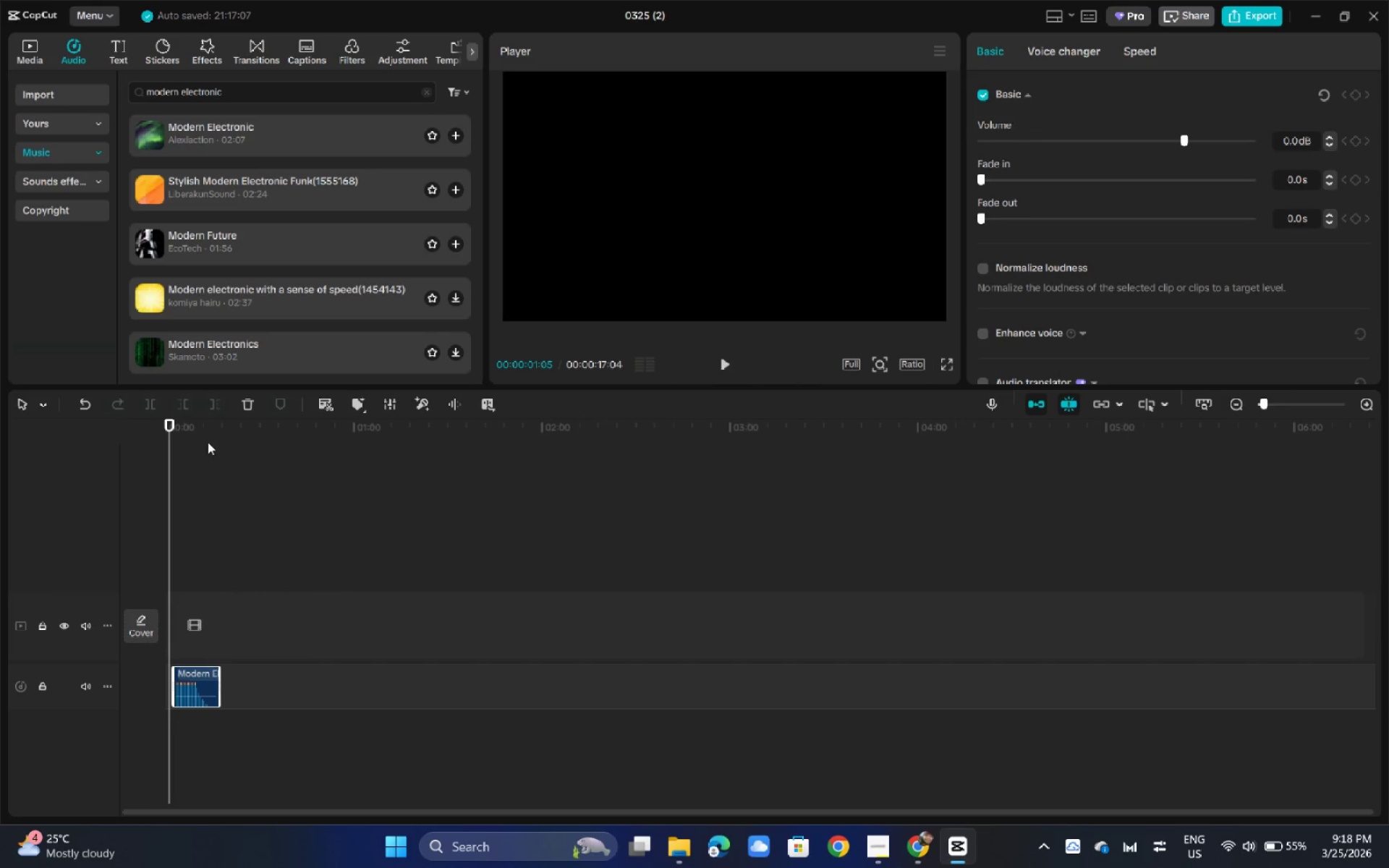 
left_click([207, 428])
 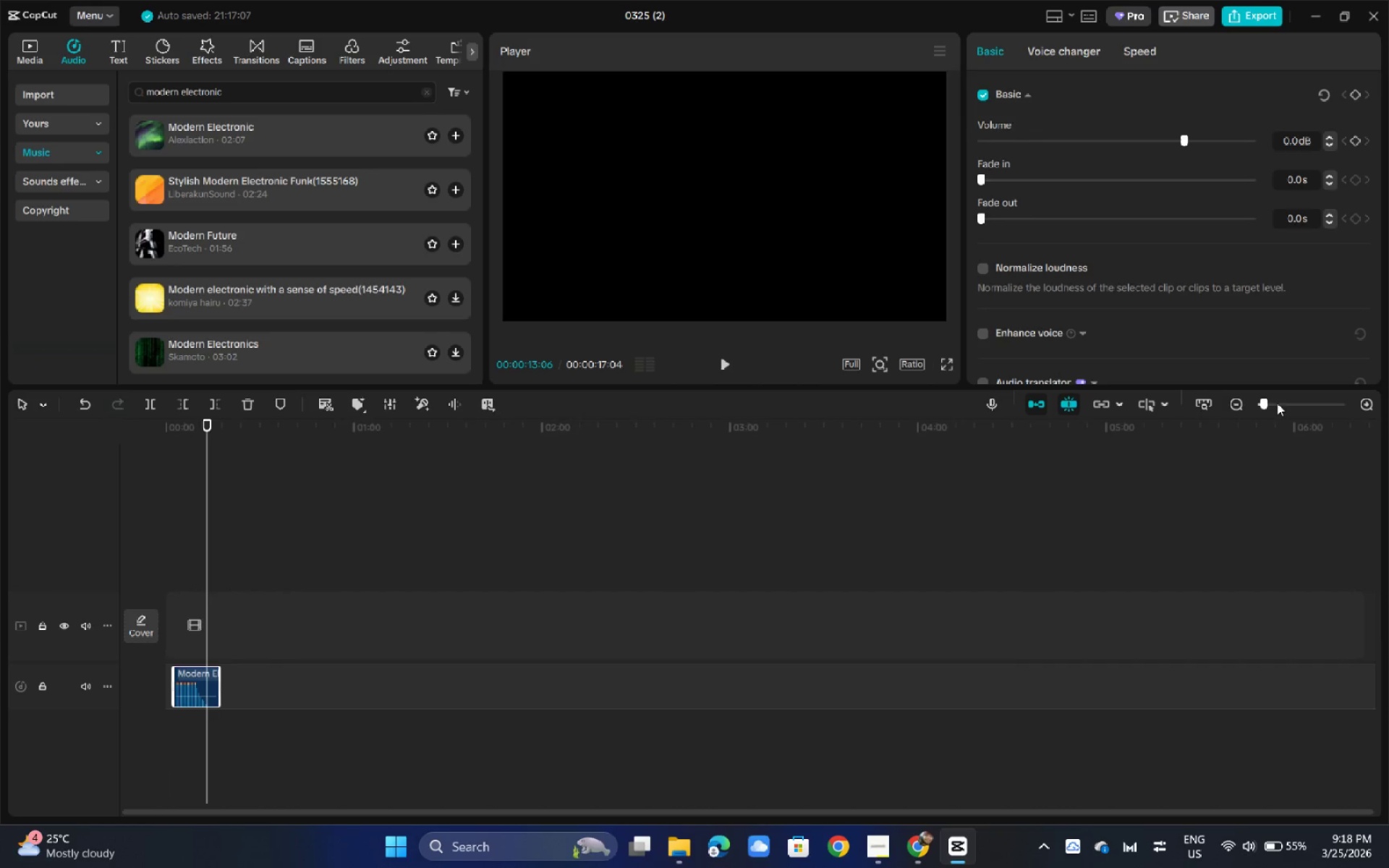 
left_click([1275, 403])
 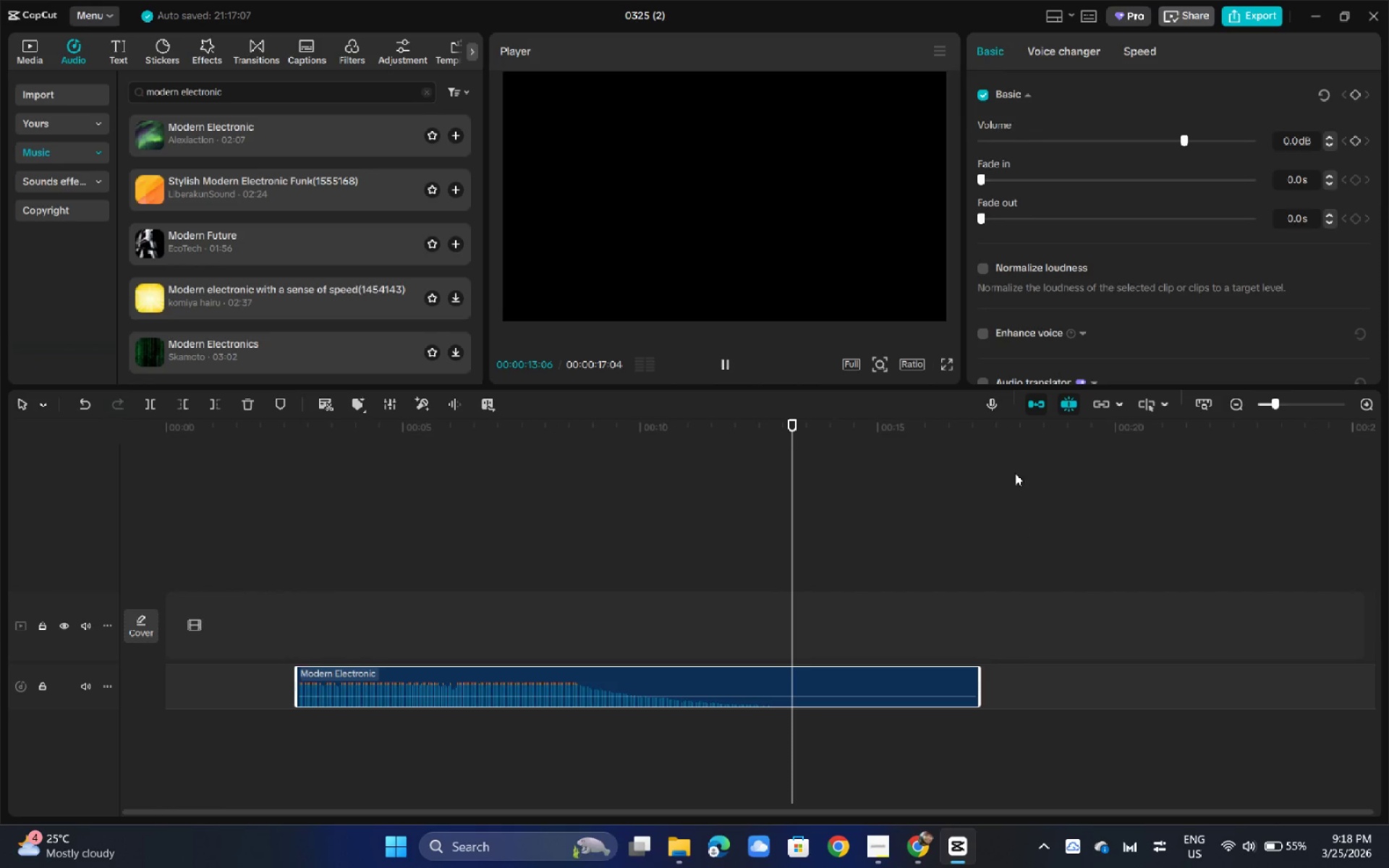 
key(Space)
 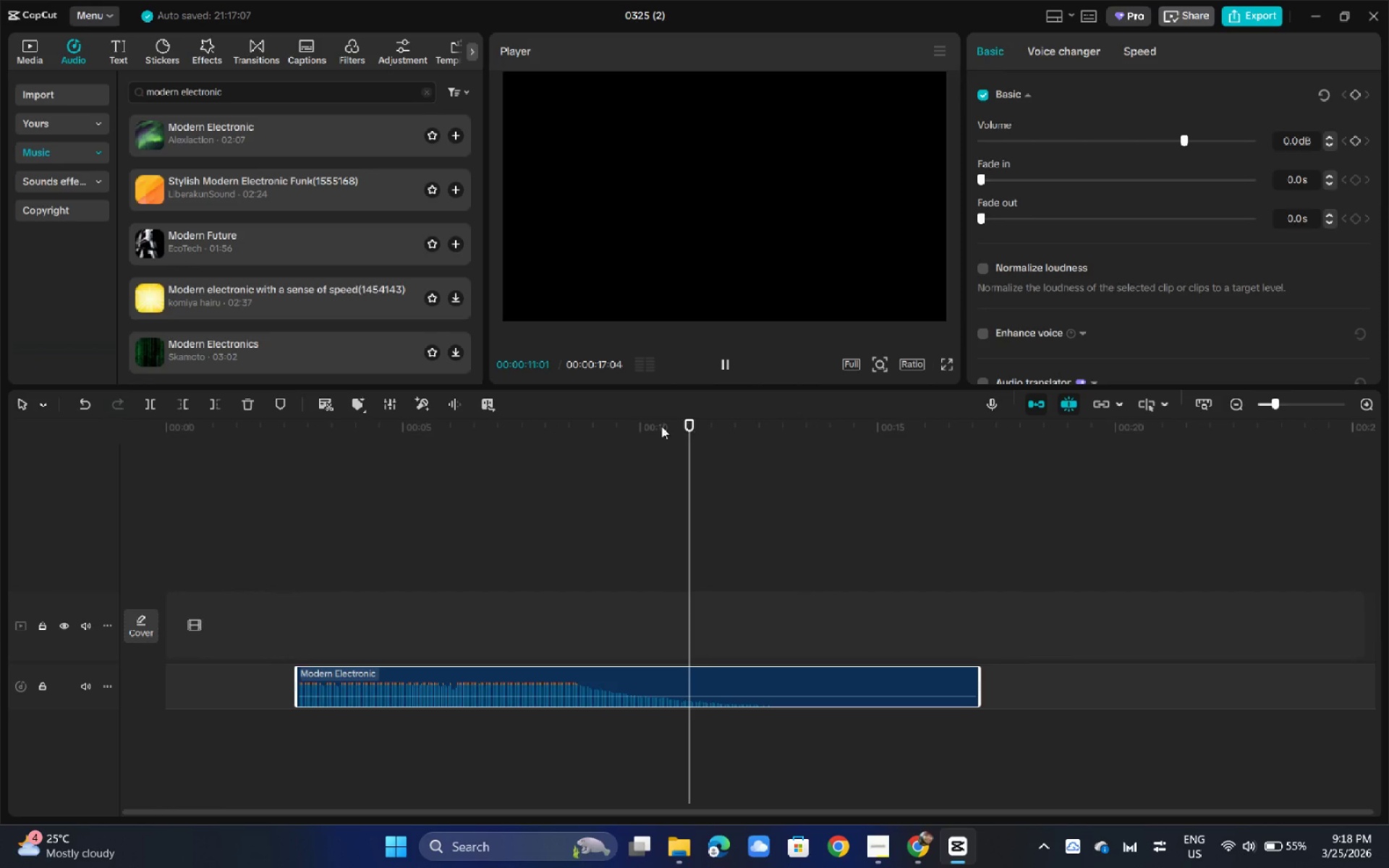 
double_click([661, 426])
 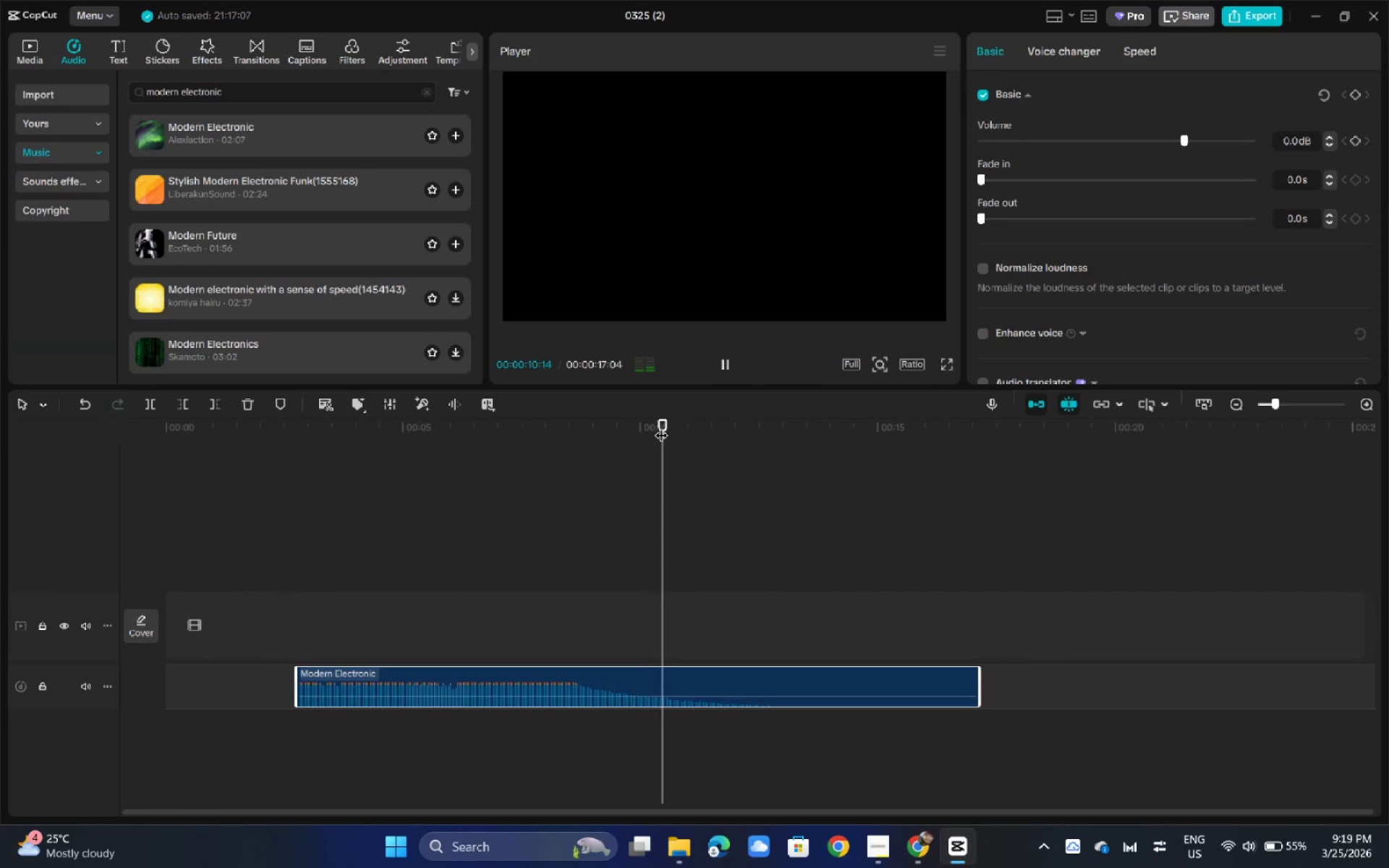 
key(Space)
 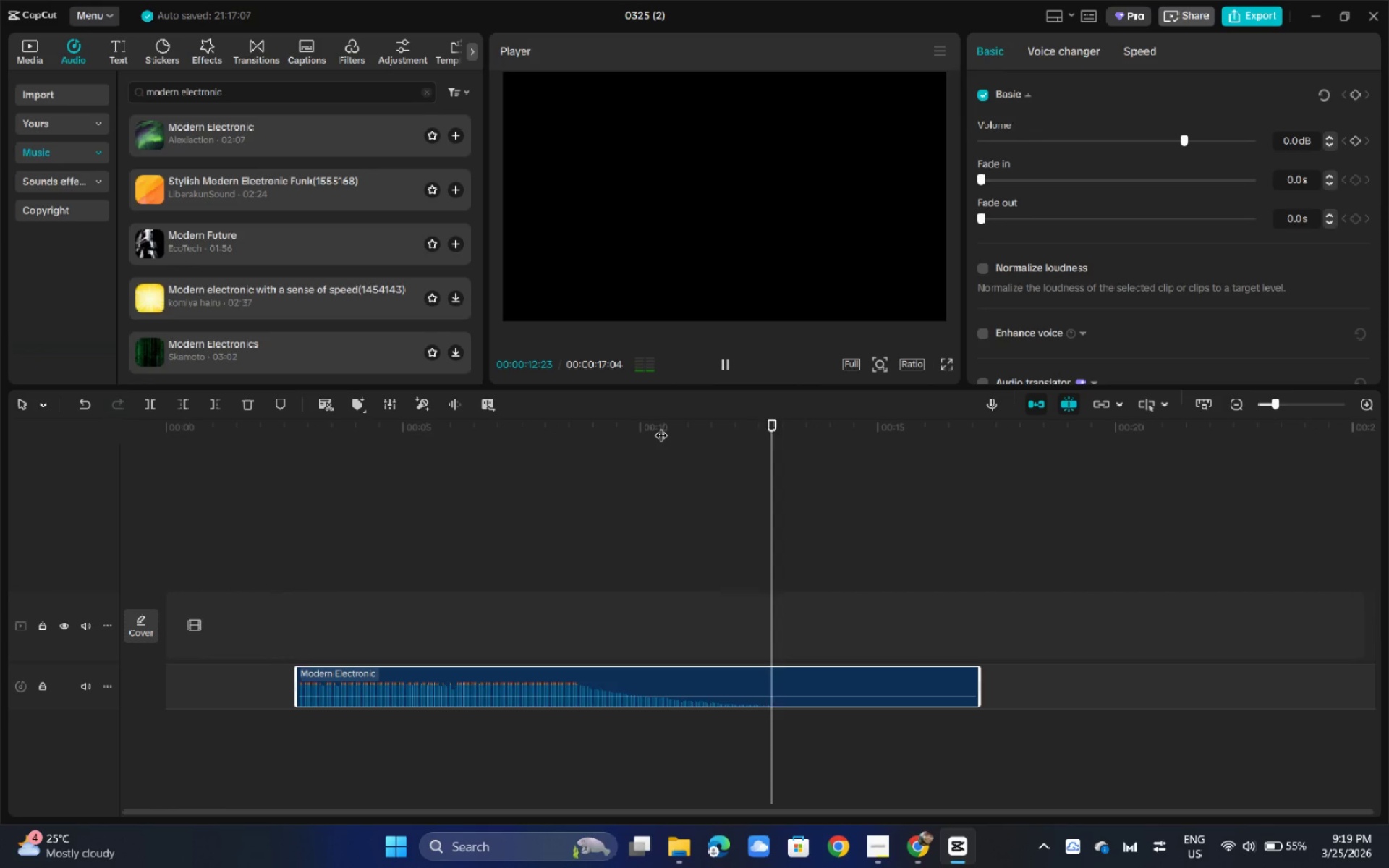 
key(Space)
 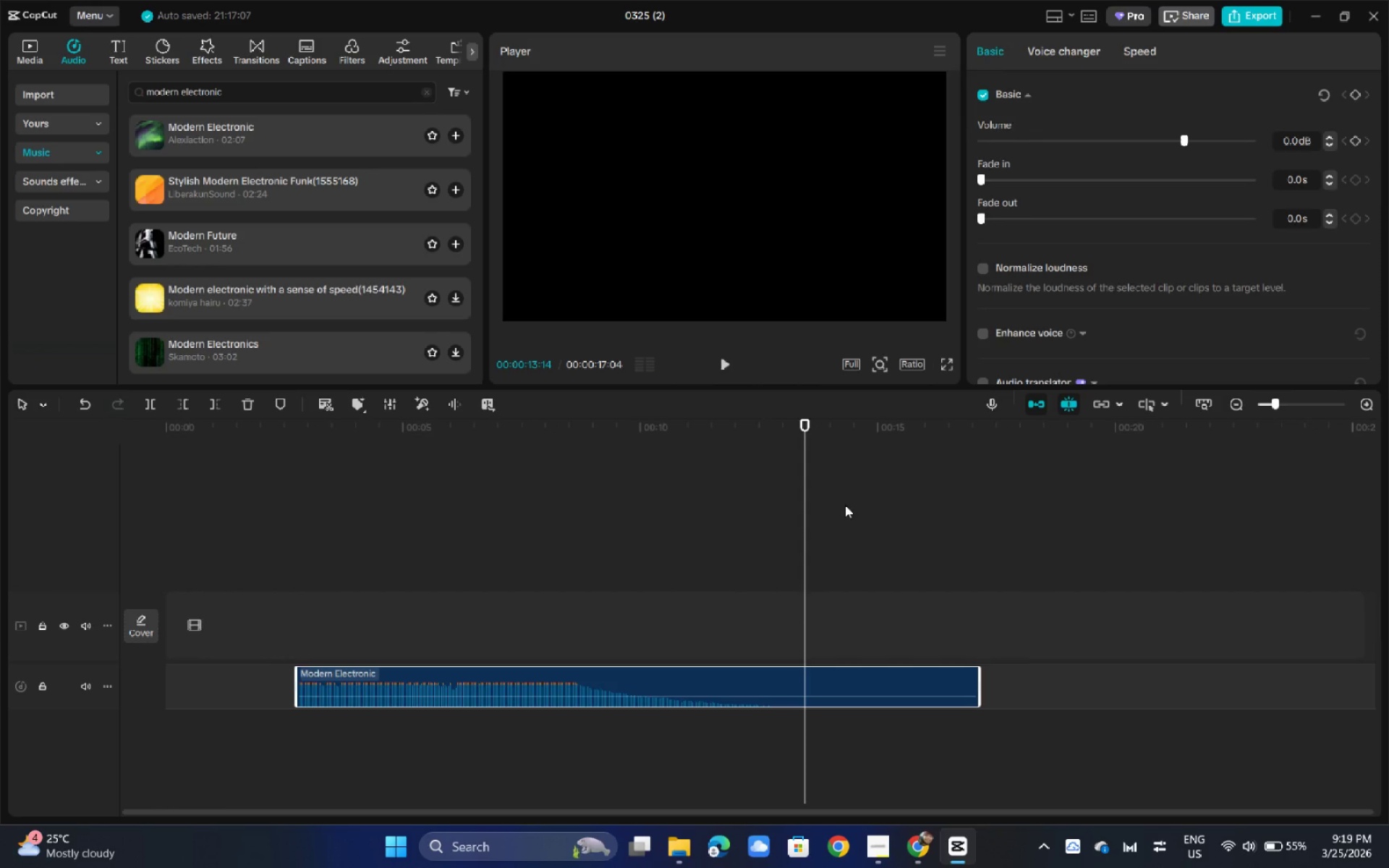 
key(Control+B)
 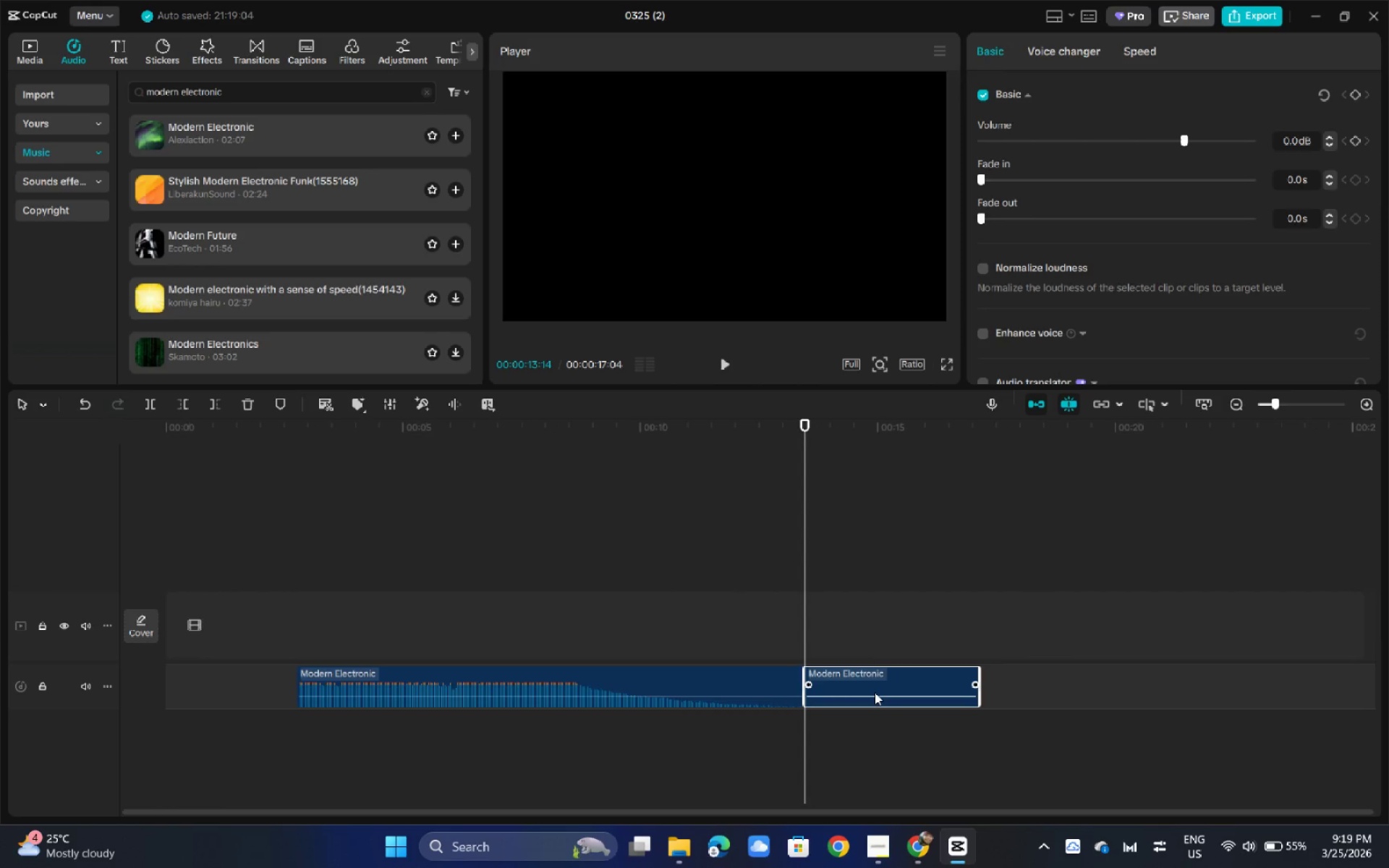 
left_click([875, 692])
 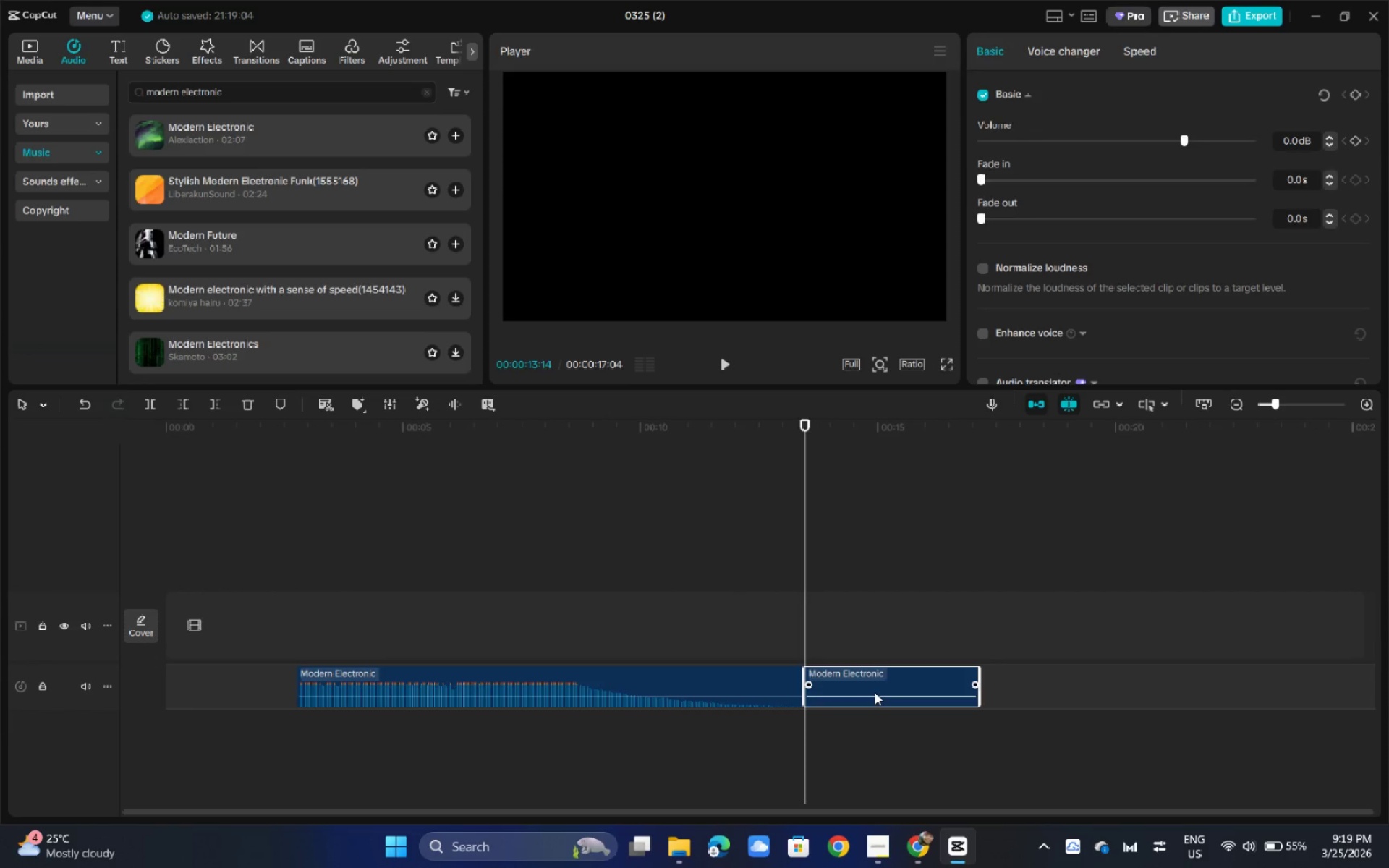 
key(Backspace)
 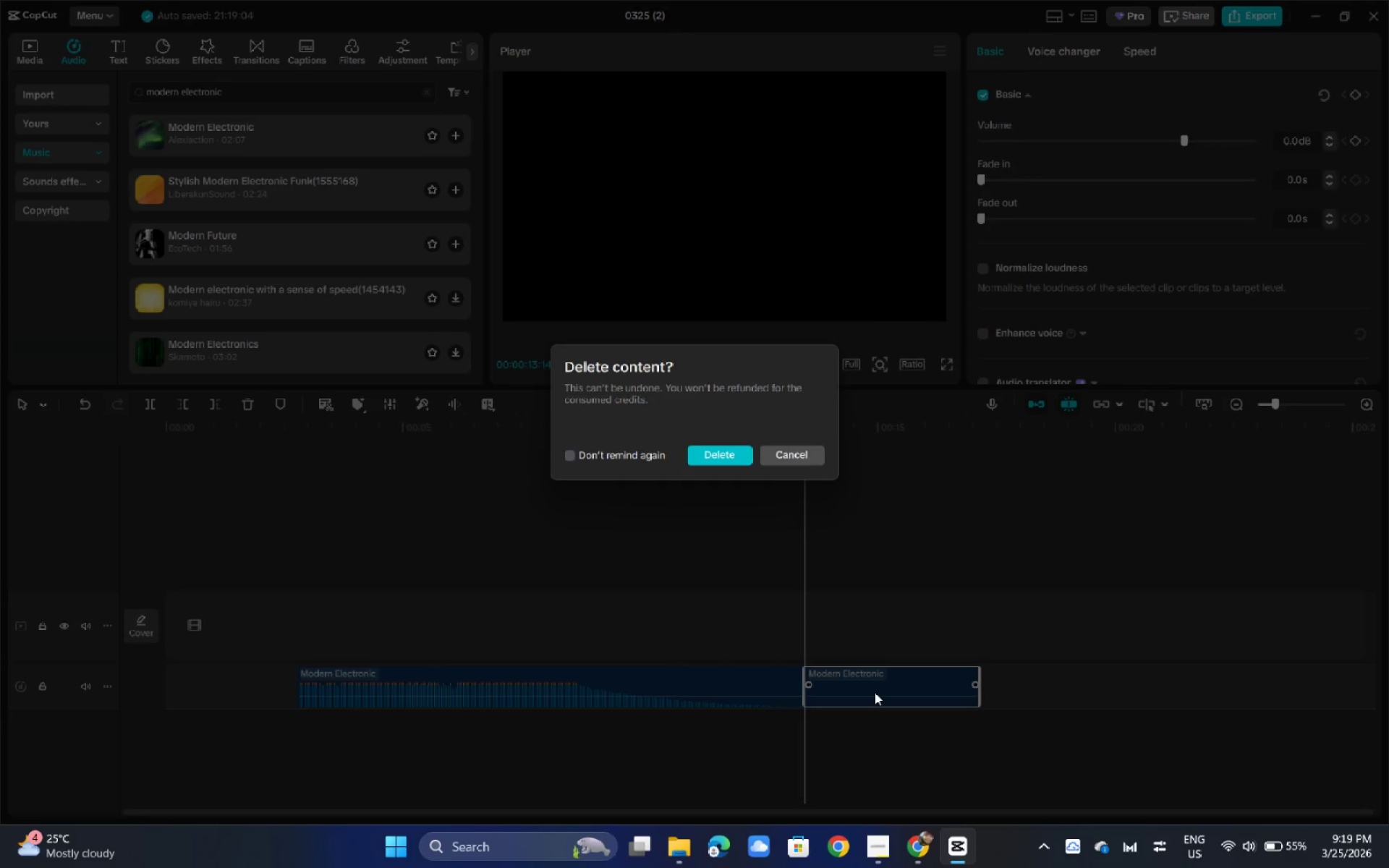 
key(Shift+ShiftRight)
 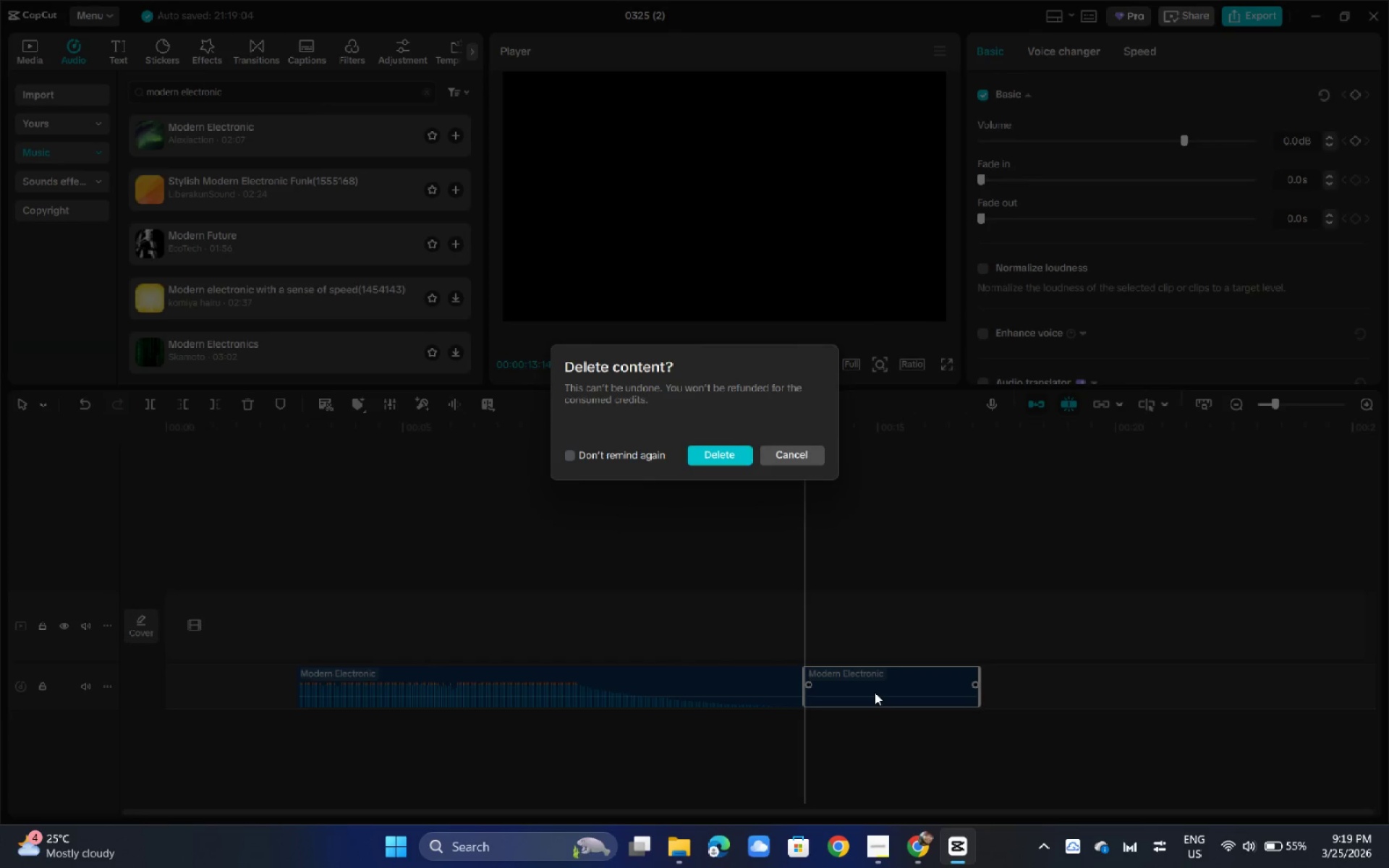 
key(Shift+ShiftRight)
 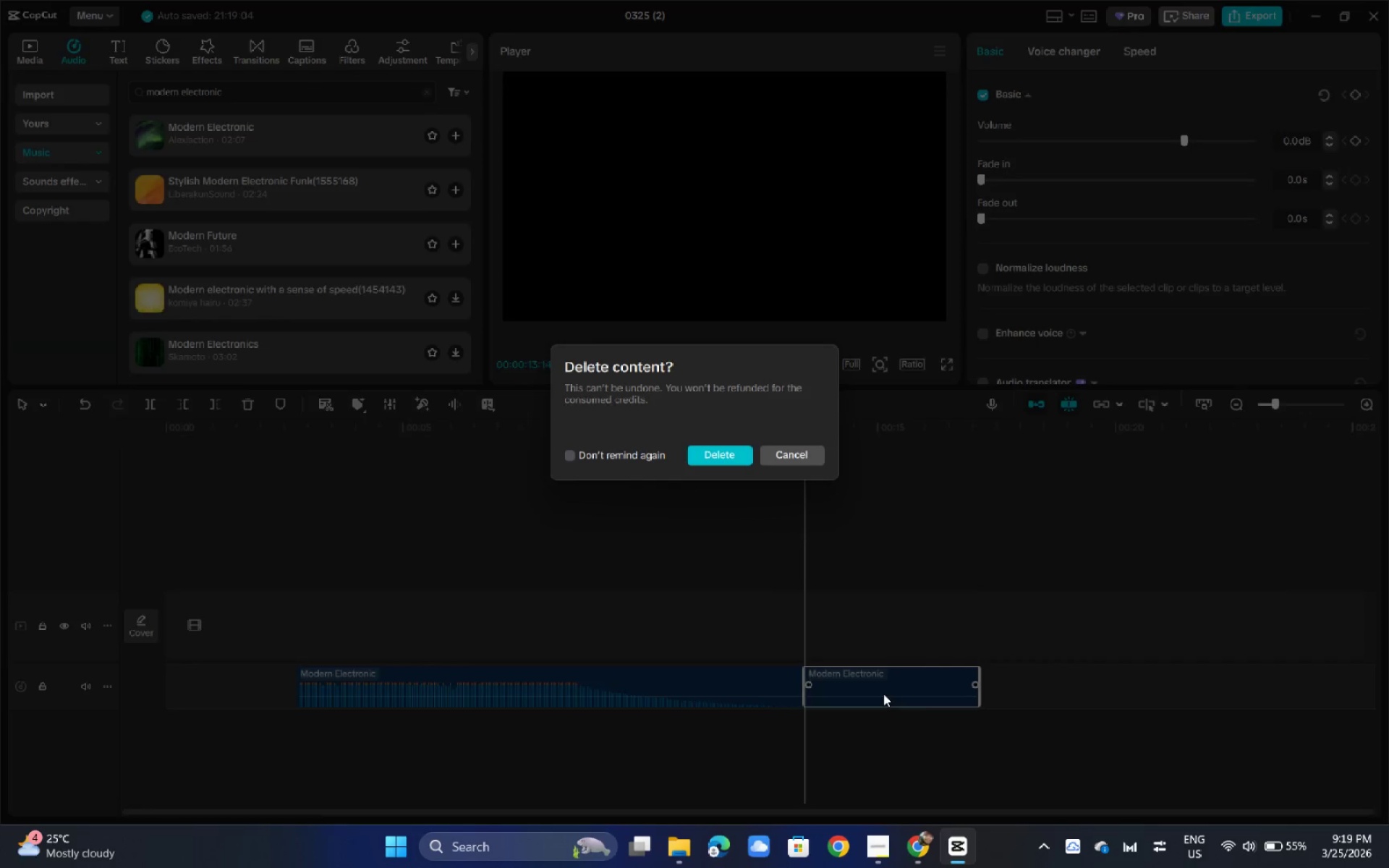 
key(Enter)
 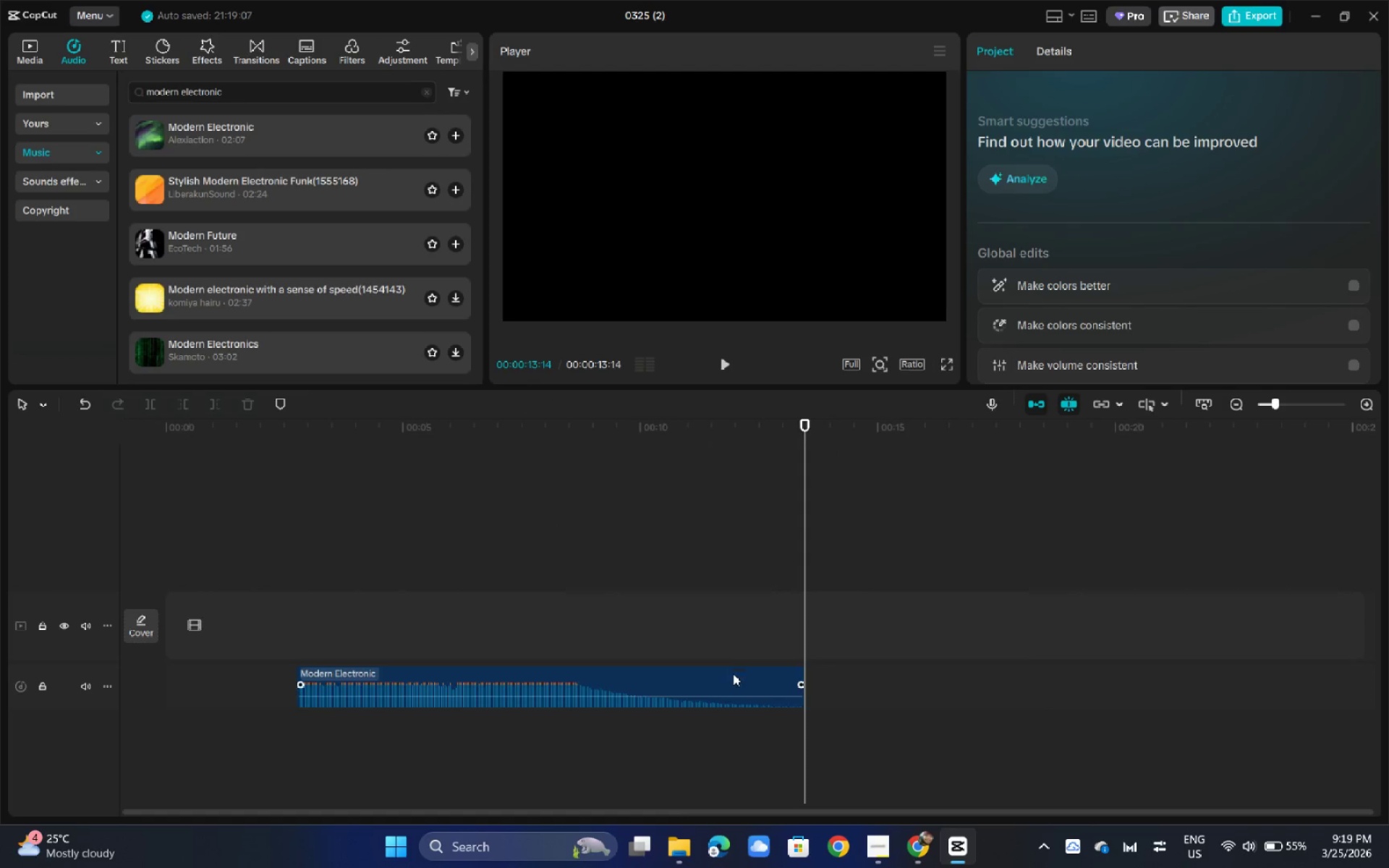 
left_click_drag(start_coordinate=[749, 668], to_coordinate=[801, 667])
 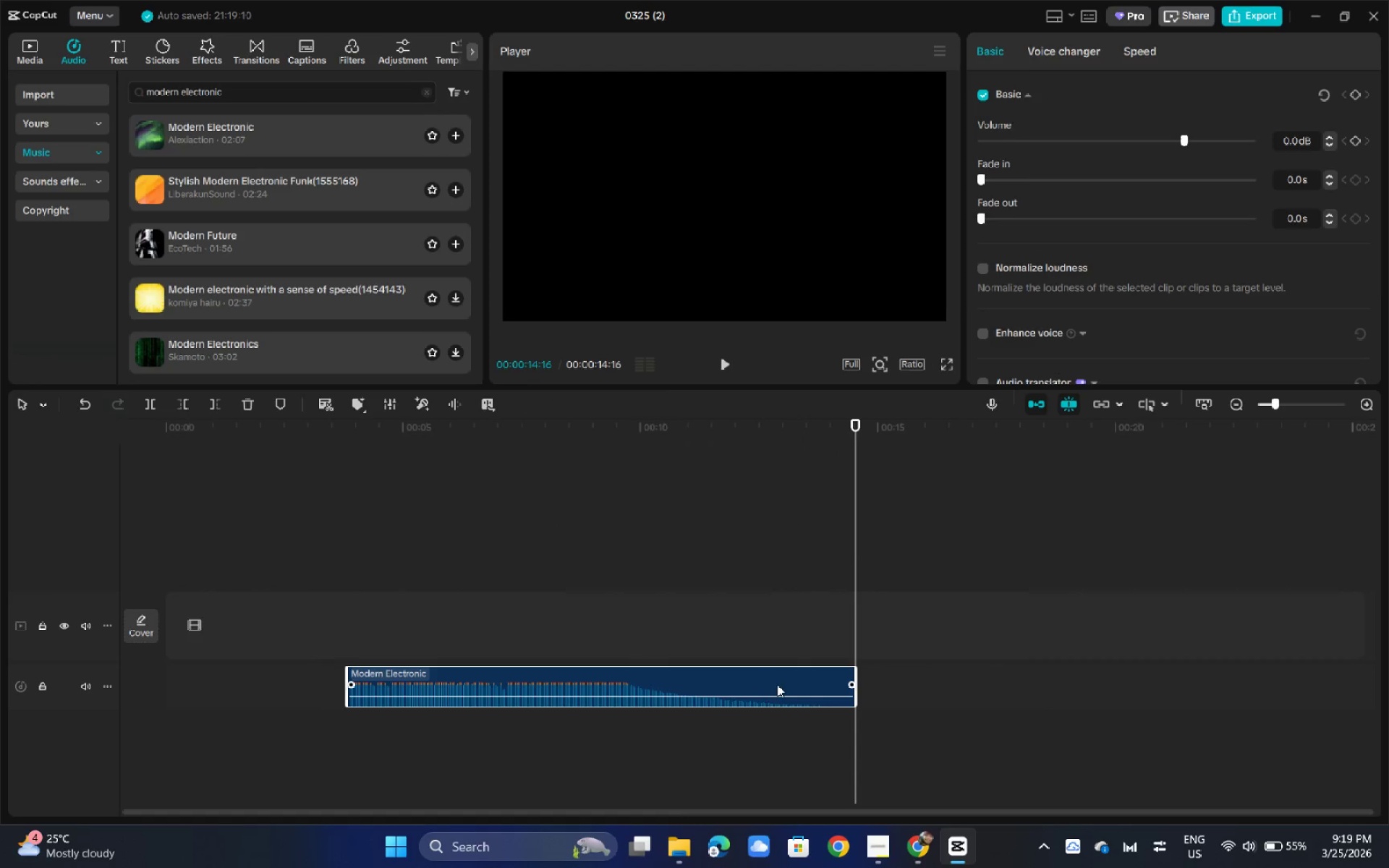 
left_click_drag(start_coordinate=[783, 686], to_coordinate=[807, 685])
 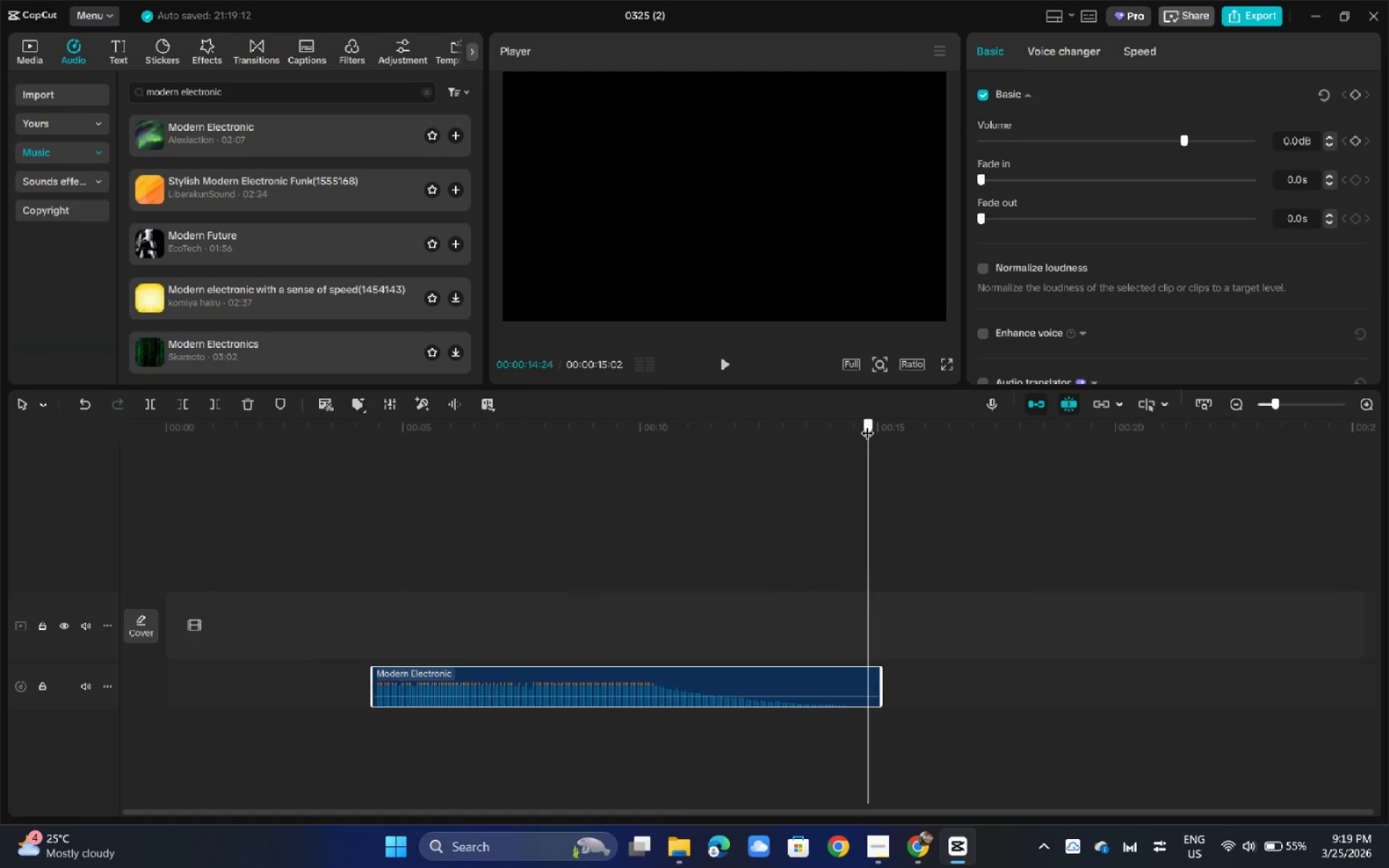 
left_click_drag(start_coordinate=[867, 424], to_coordinate=[877, 424])
 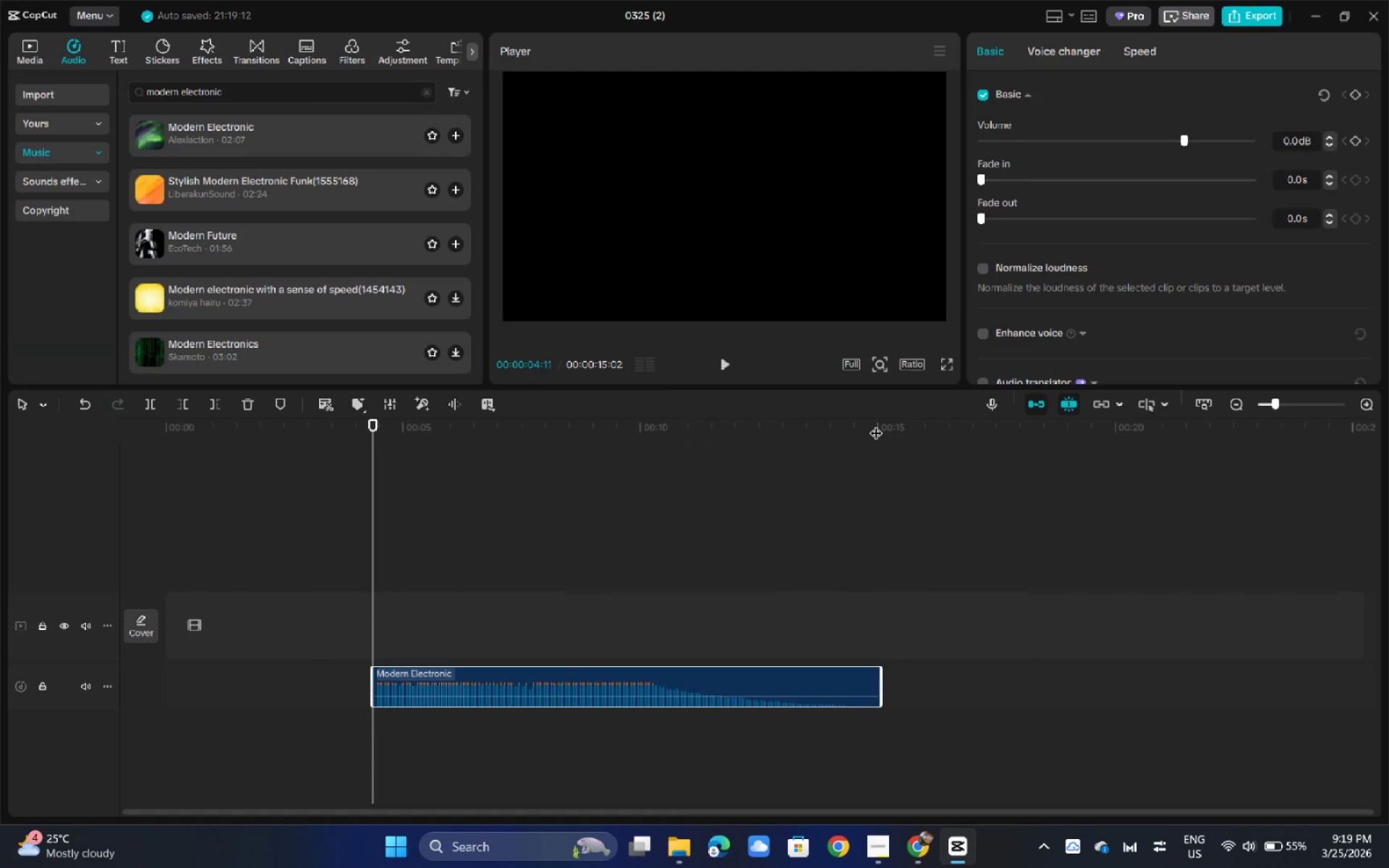 
key(ArrowUp)
 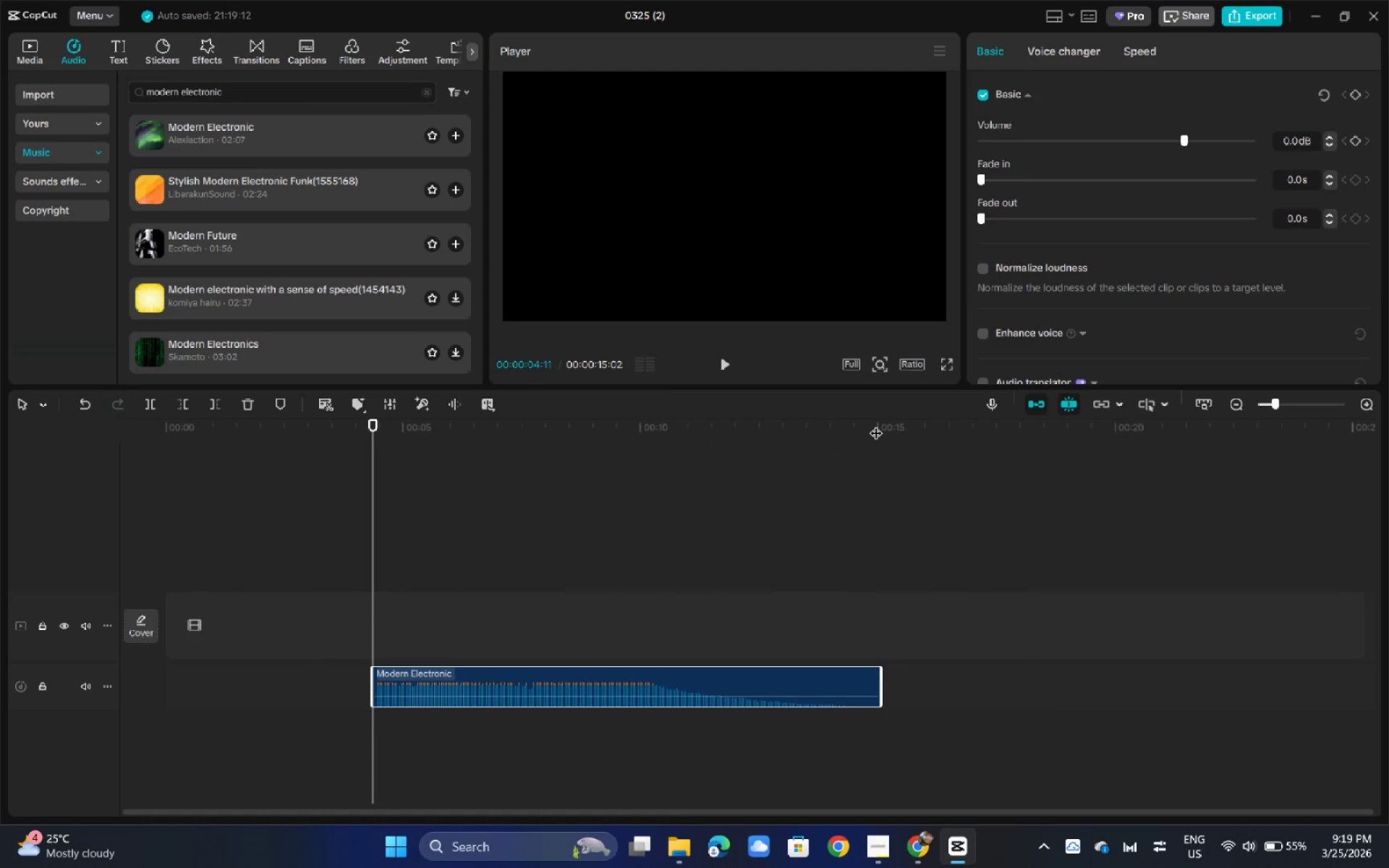 
key(ArrowUp)
 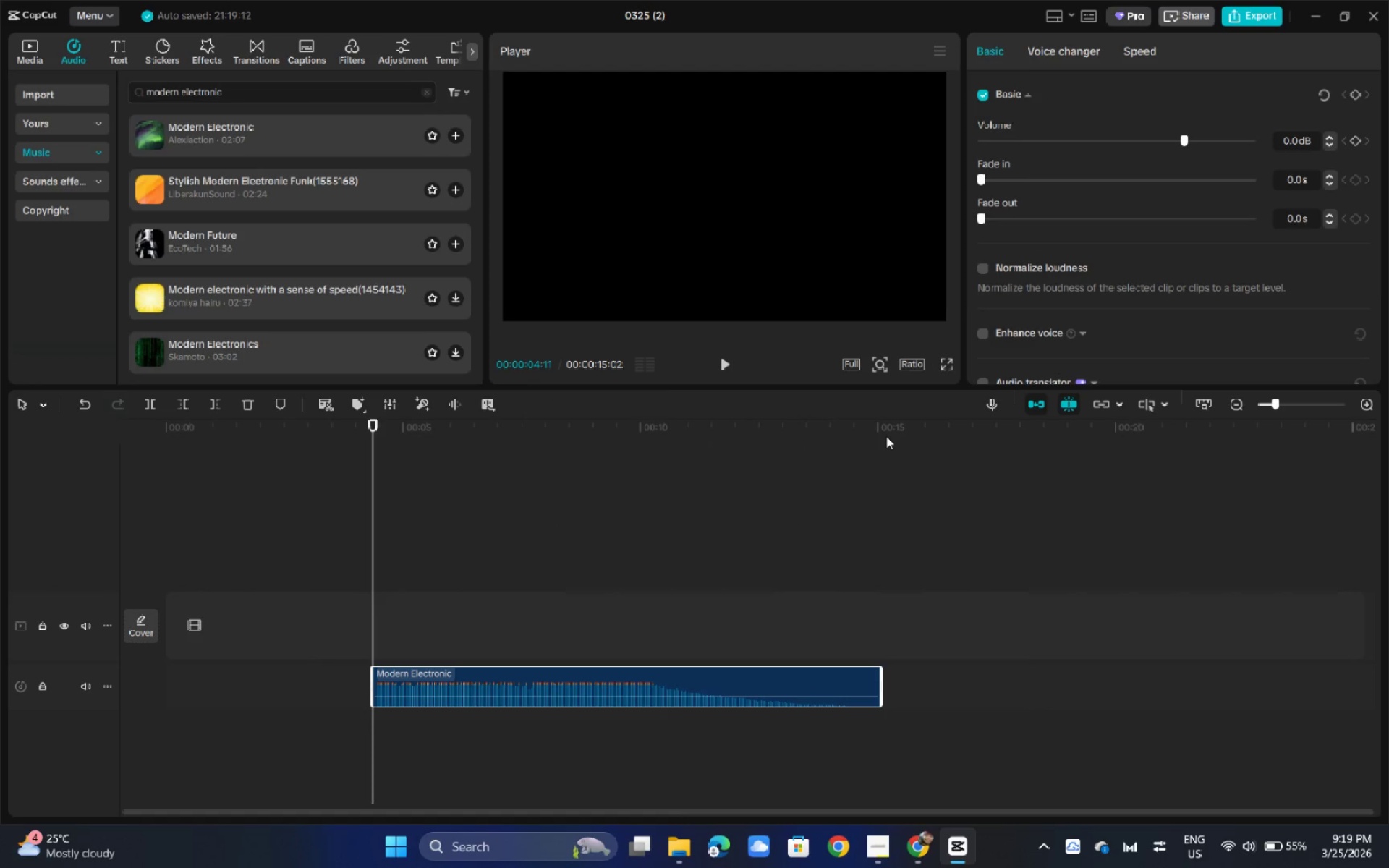 
left_click([886, 435])
 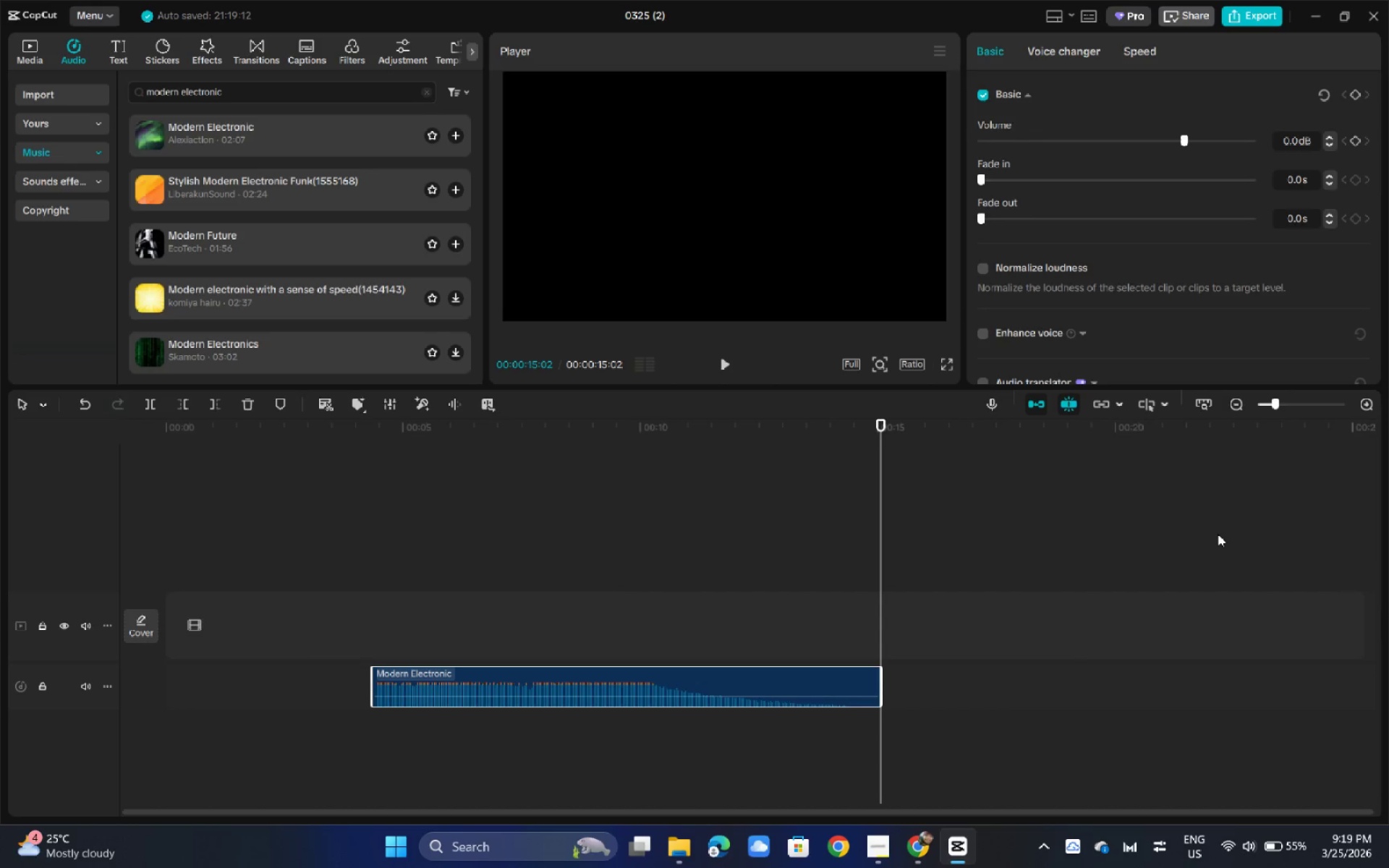 
key(ArrowLeft)
 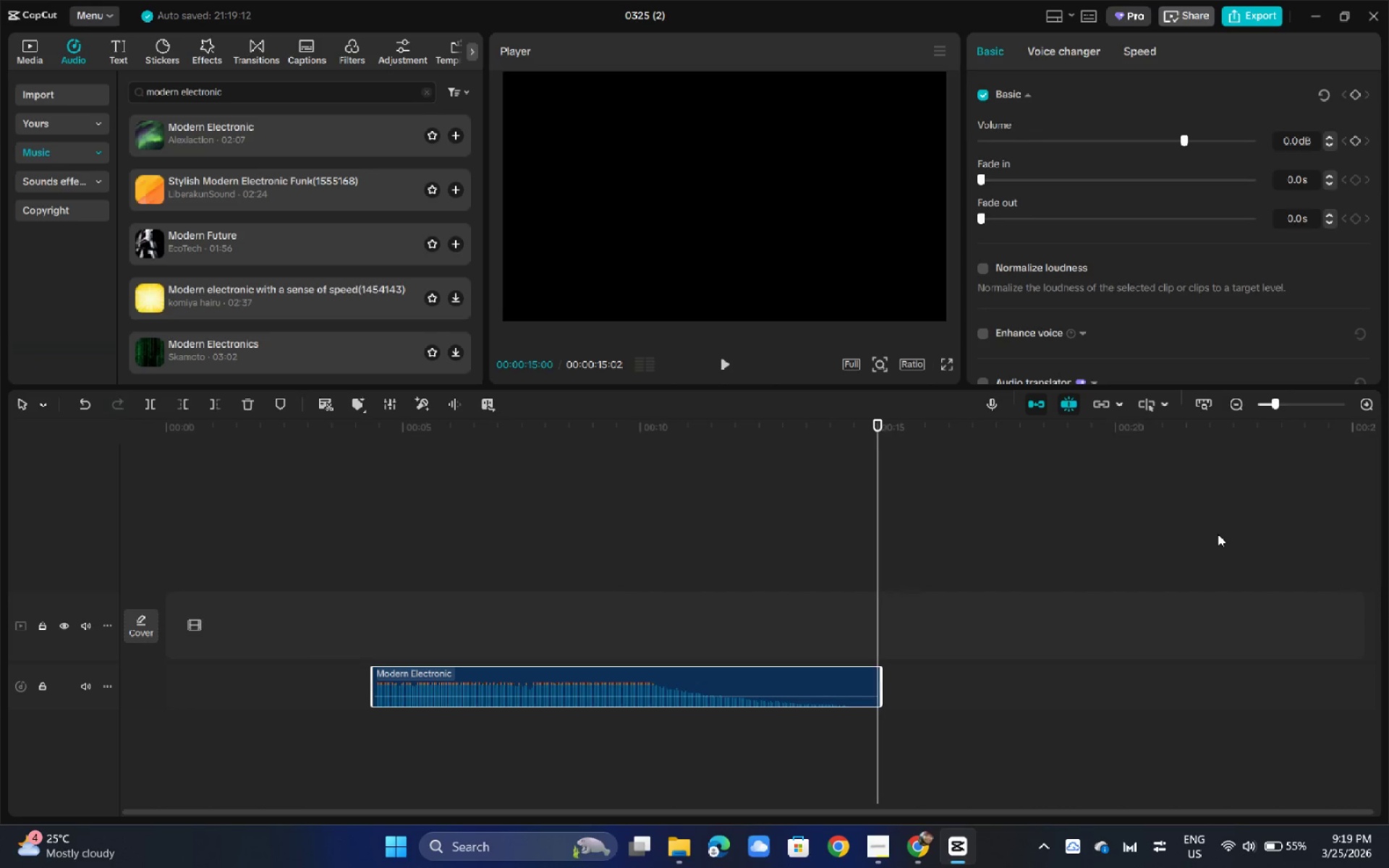 
key(ArrowLeft)
 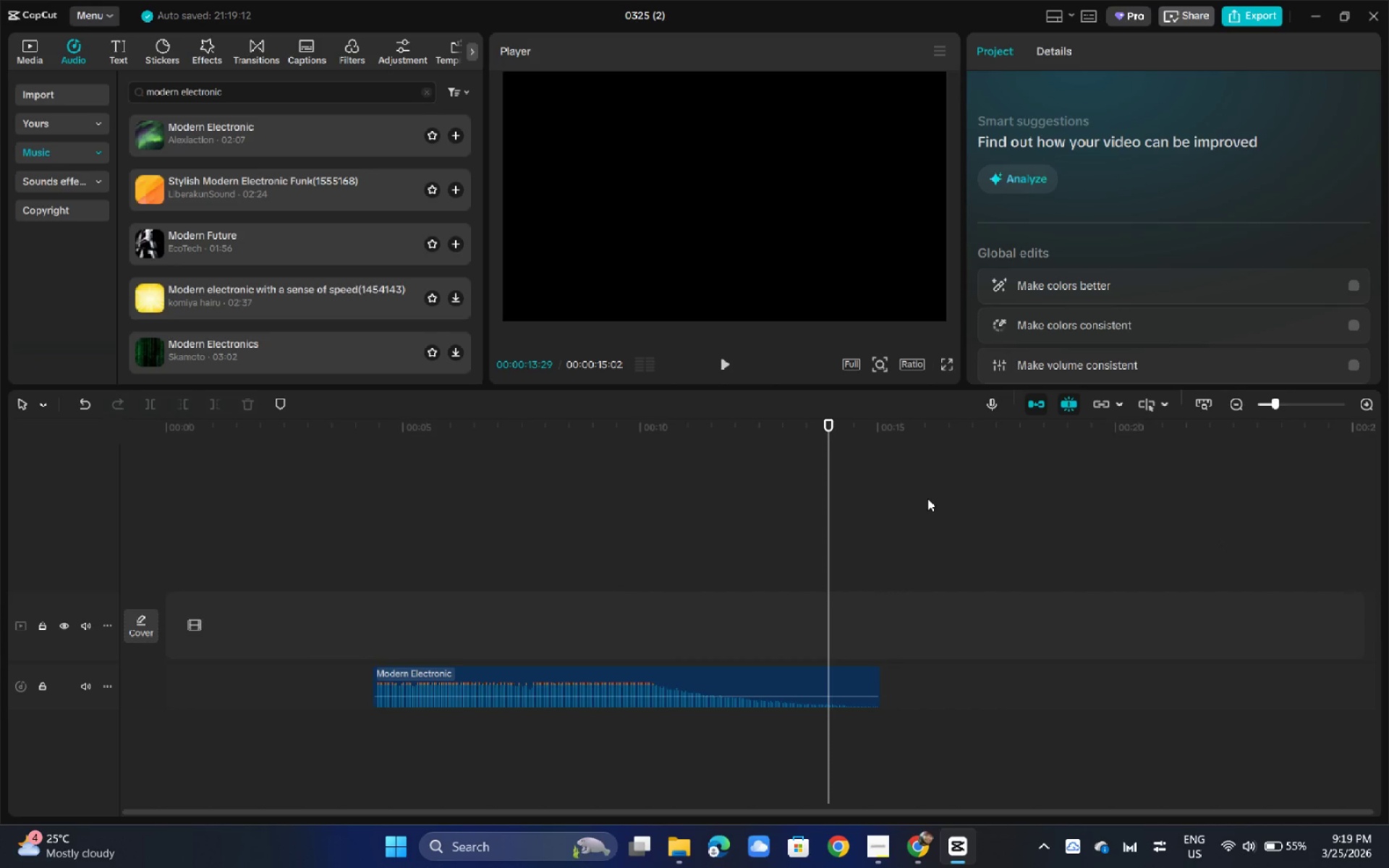 
key(Control+Z)
 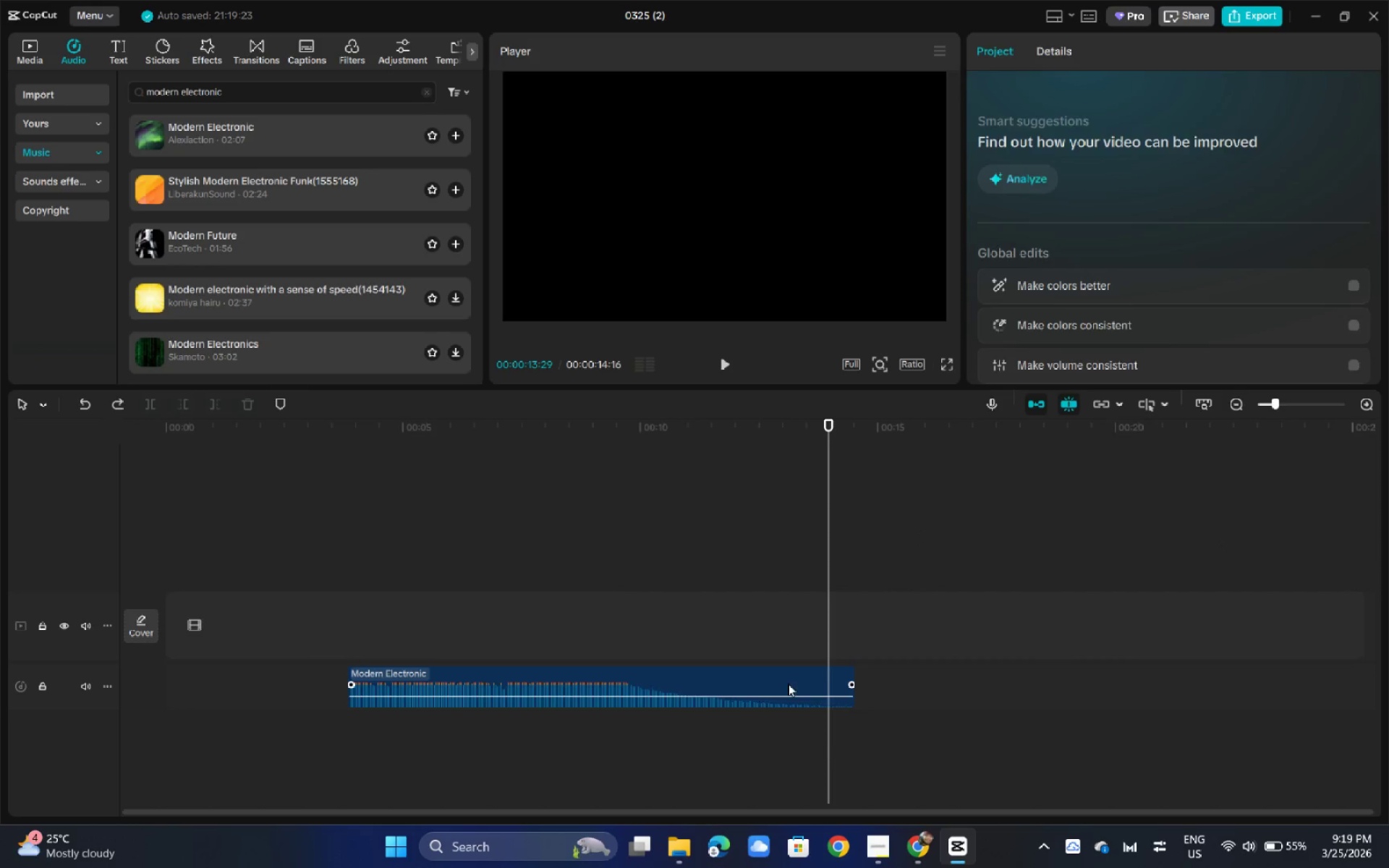 
left_click_drag(start_coordinate=[788, 684], to_coordinate=[818, 680])
 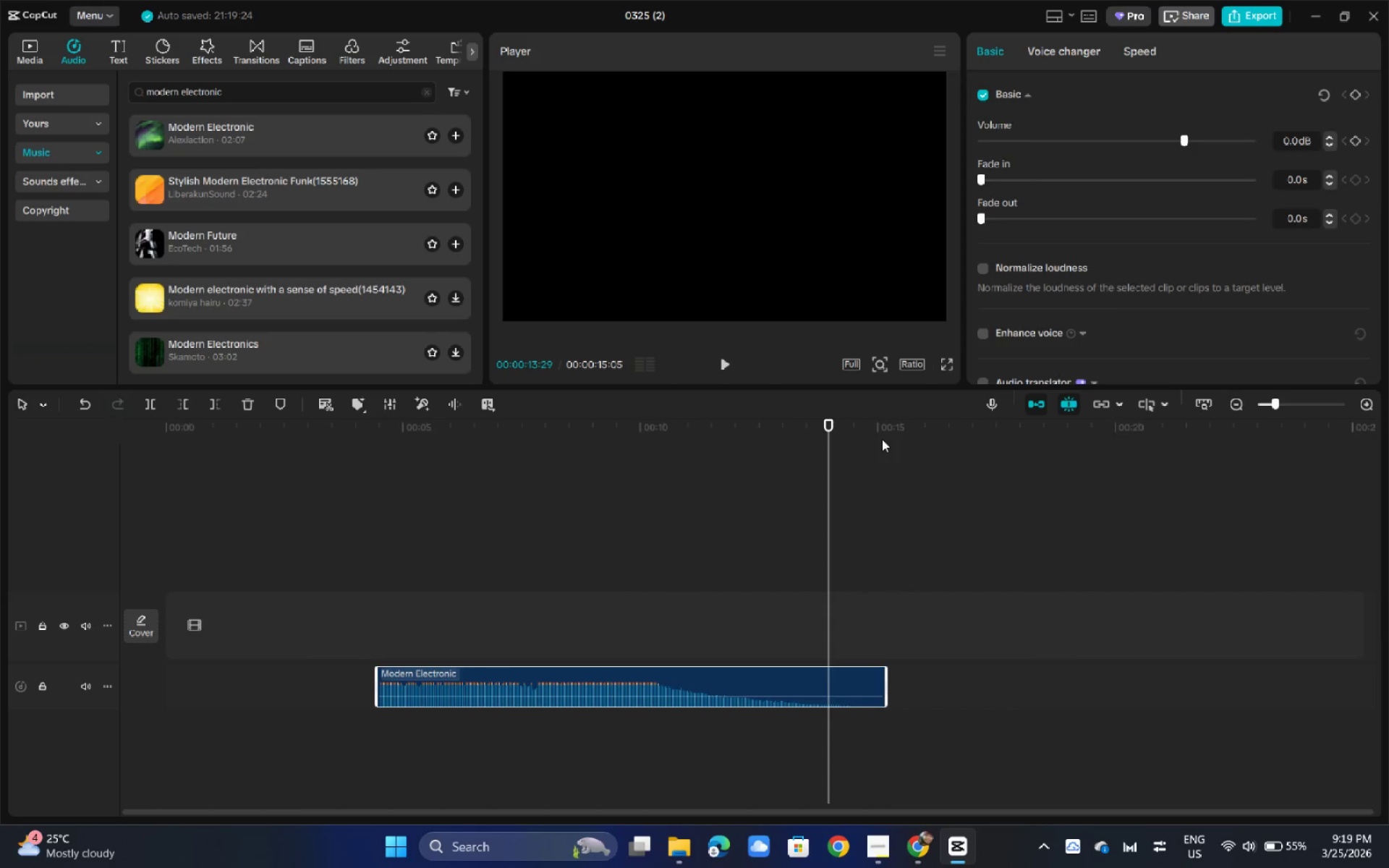 
left_click([882, 439])
 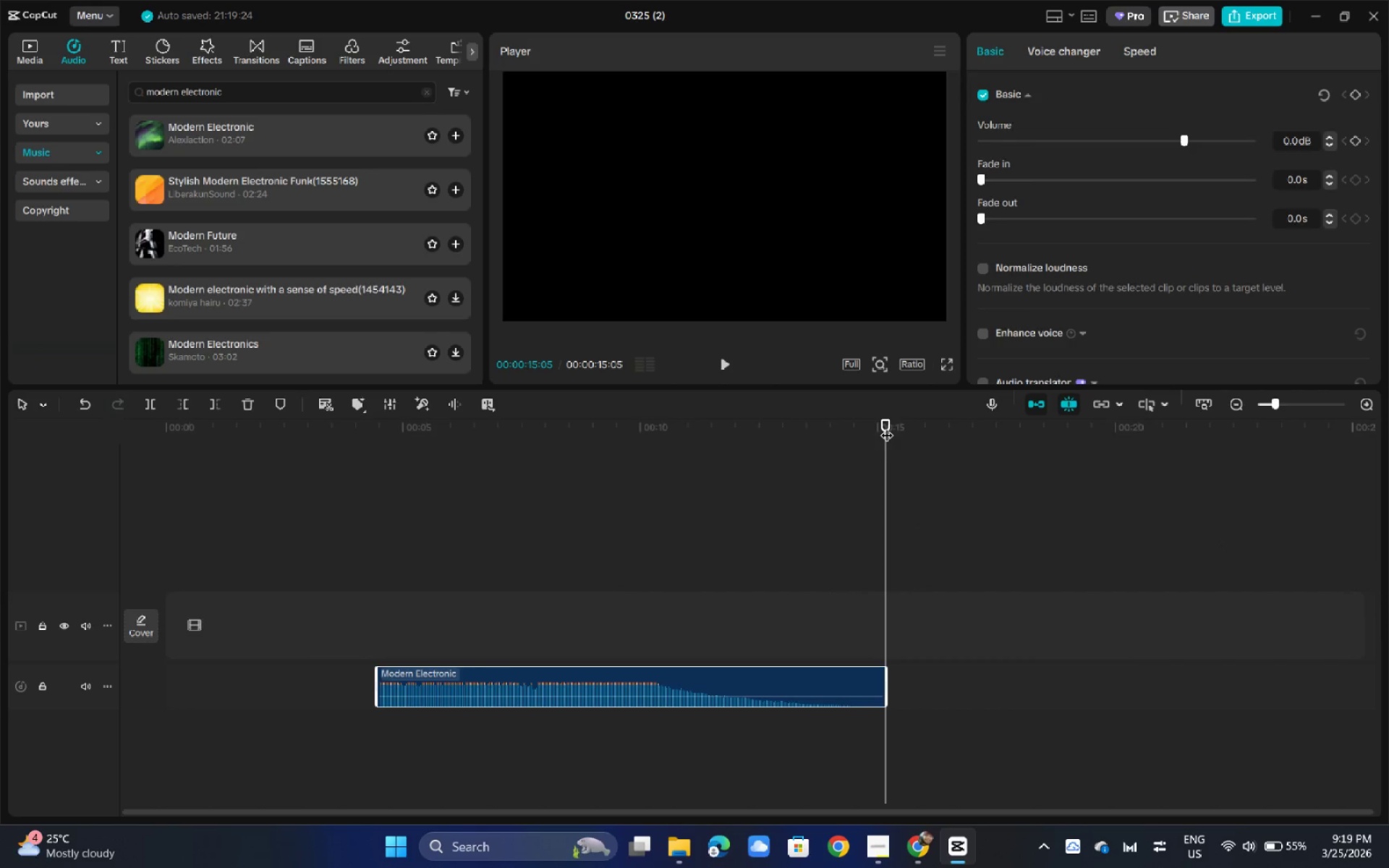 
left_click_drag(start_coordinate=[887, 422], to_coordinate=[878, 424])
 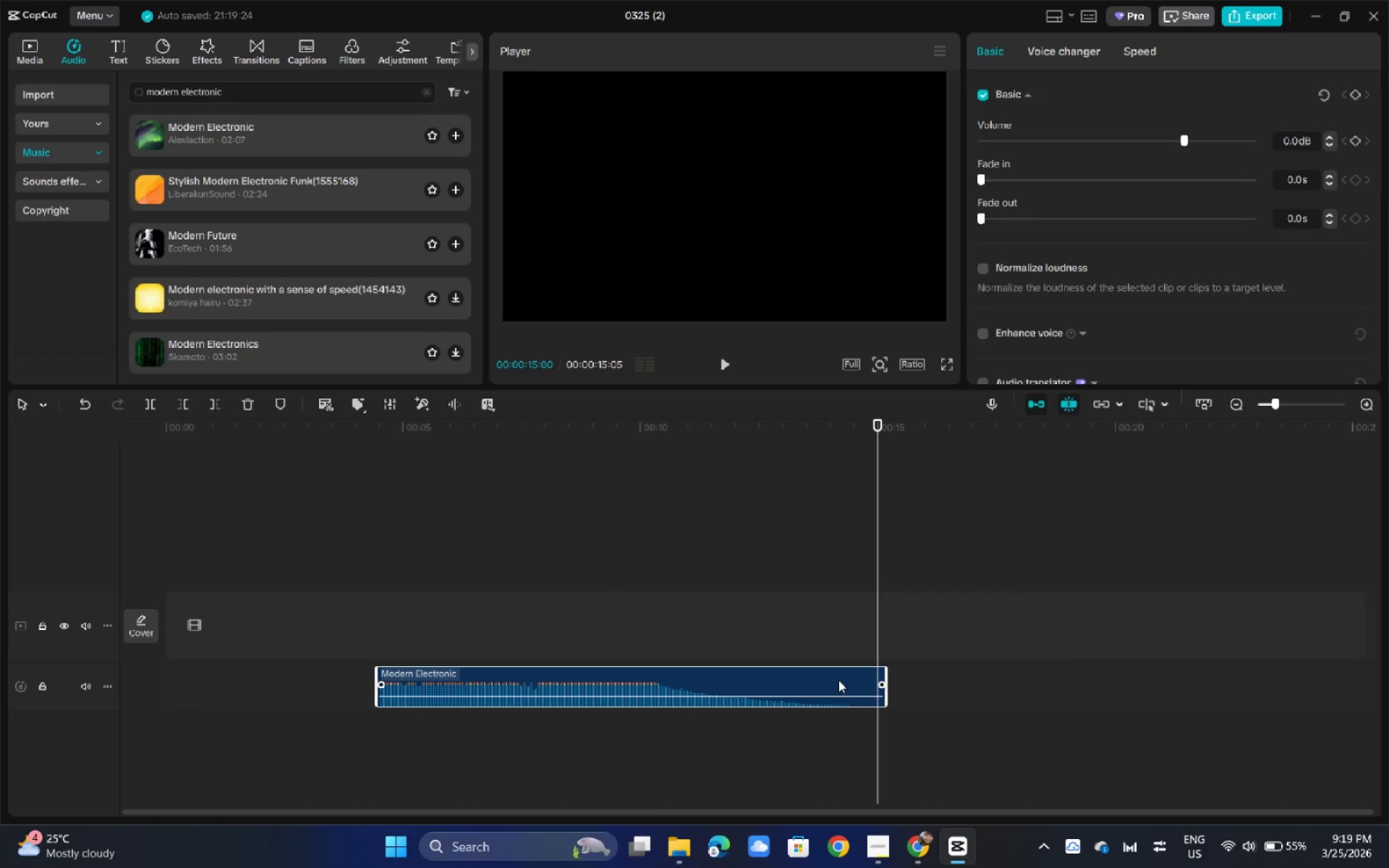 
left_click_drag(start_coordinate=[838, 680], to_coordinate=[831, 678])
 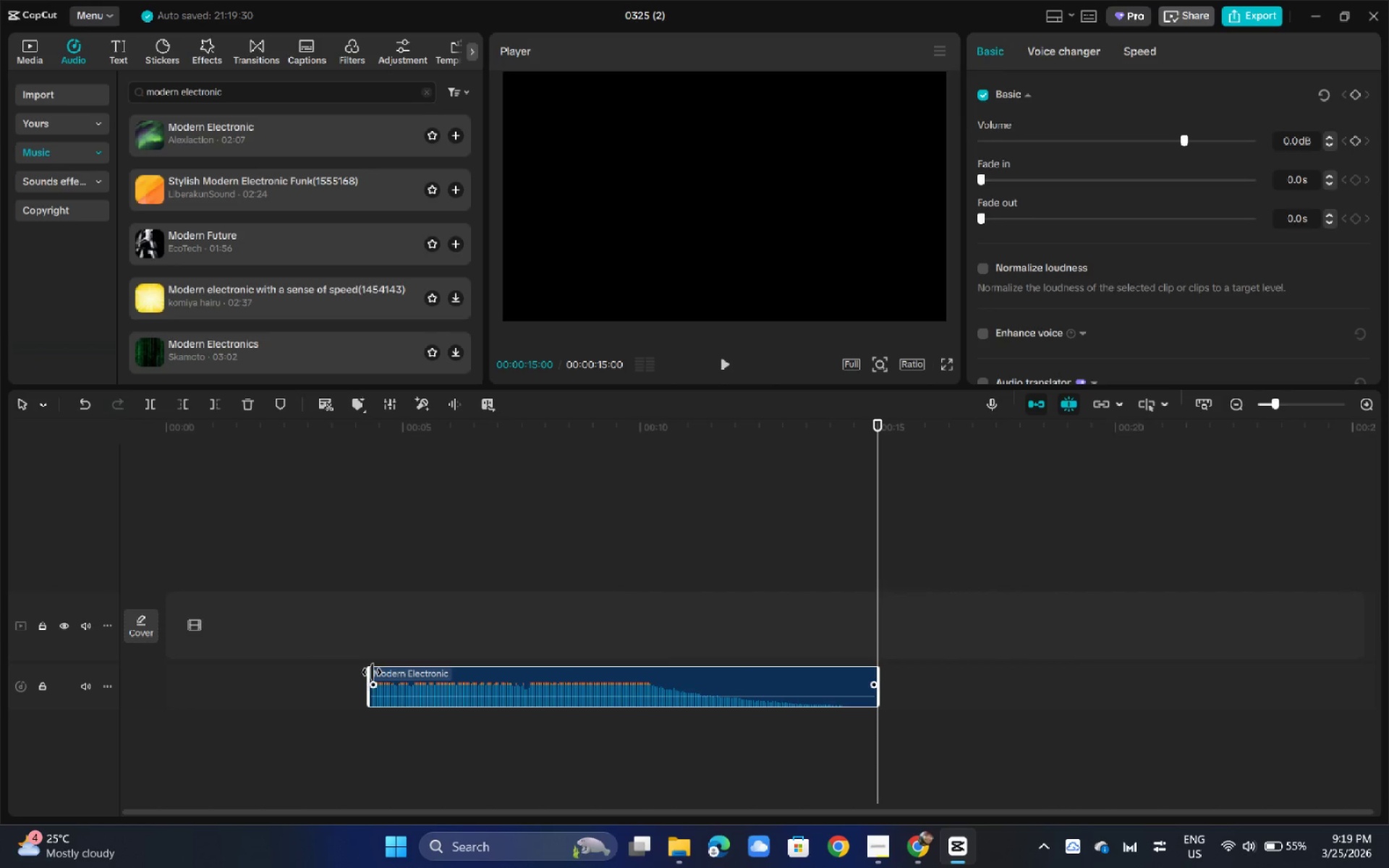 
left_click_drag(start_coordinate=[372, 672], to_coordinate=[28, 692])
 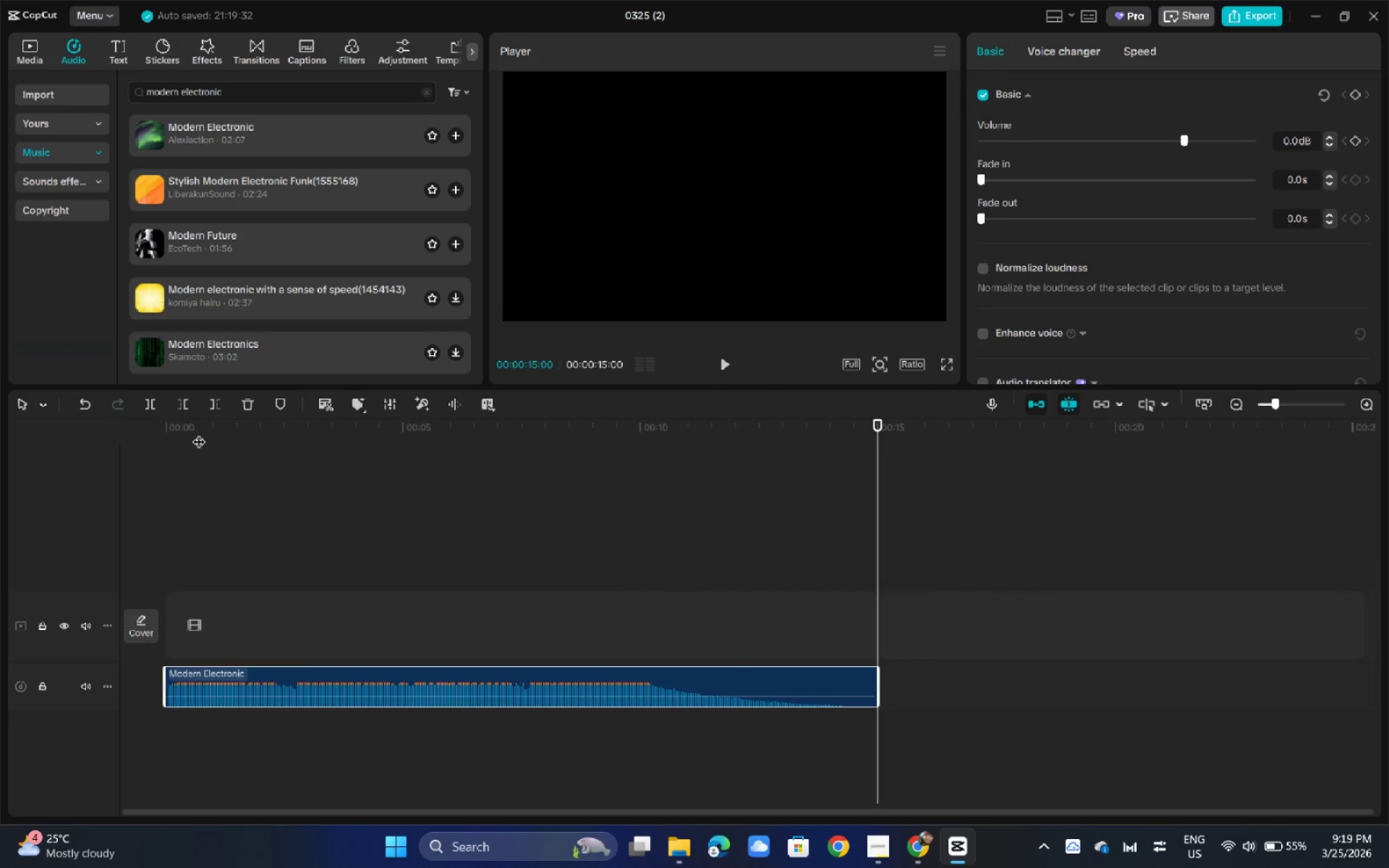 
left_click_drag(start_coordinate=[204, 432], to_coordinate=[102, 435])
 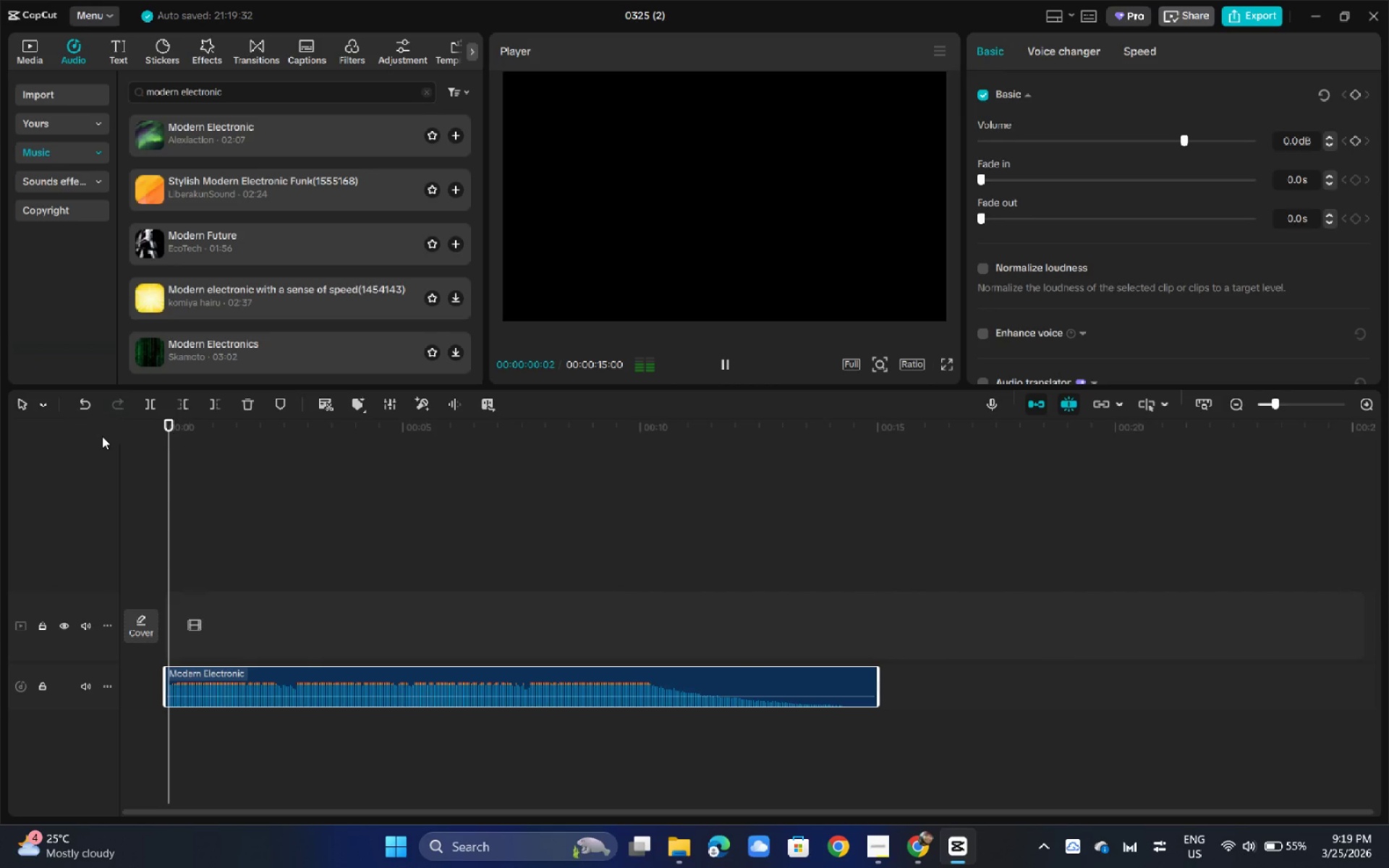 
key(Space)
 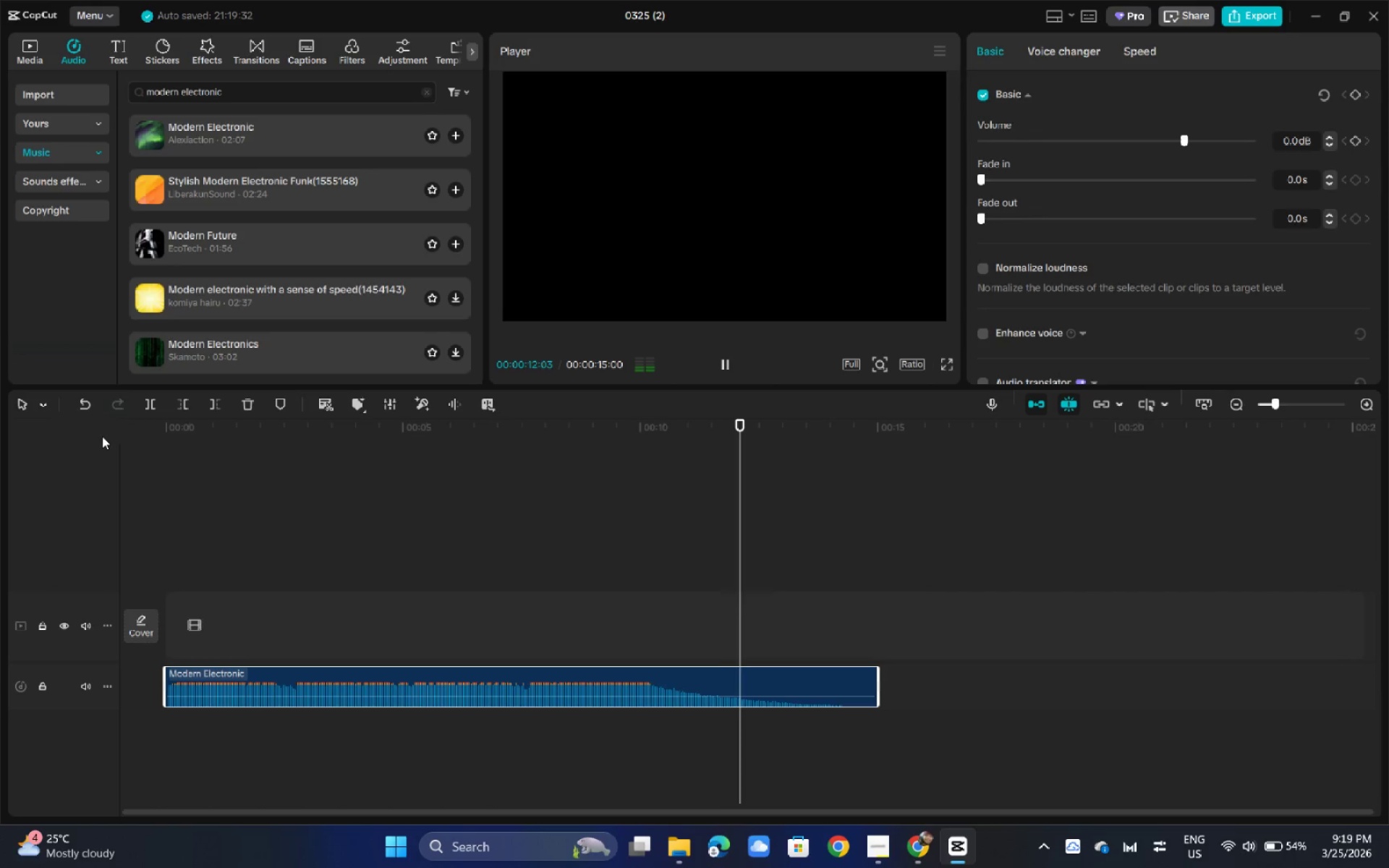 
wait(17.14)
 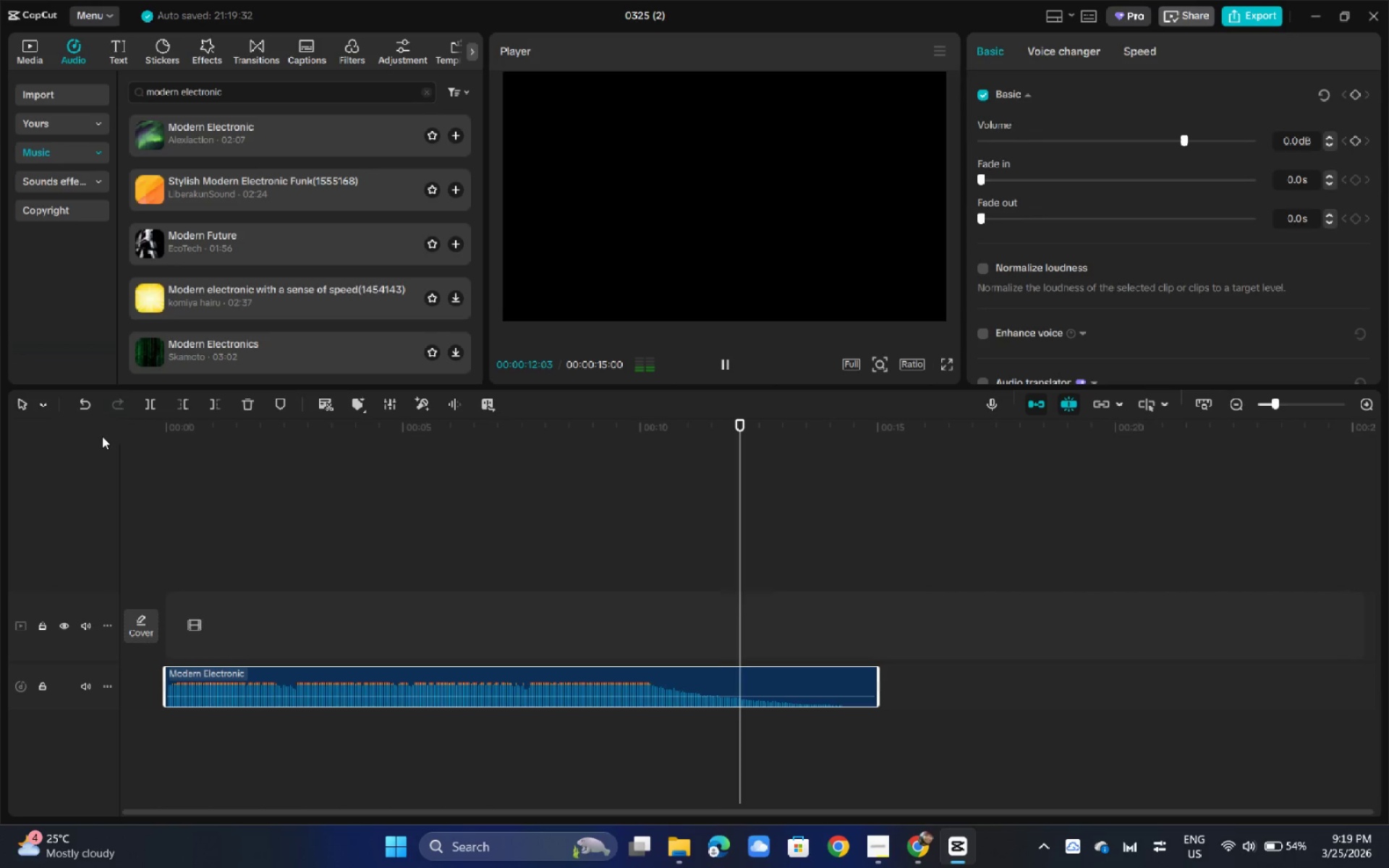 
left_click([394, 555])
 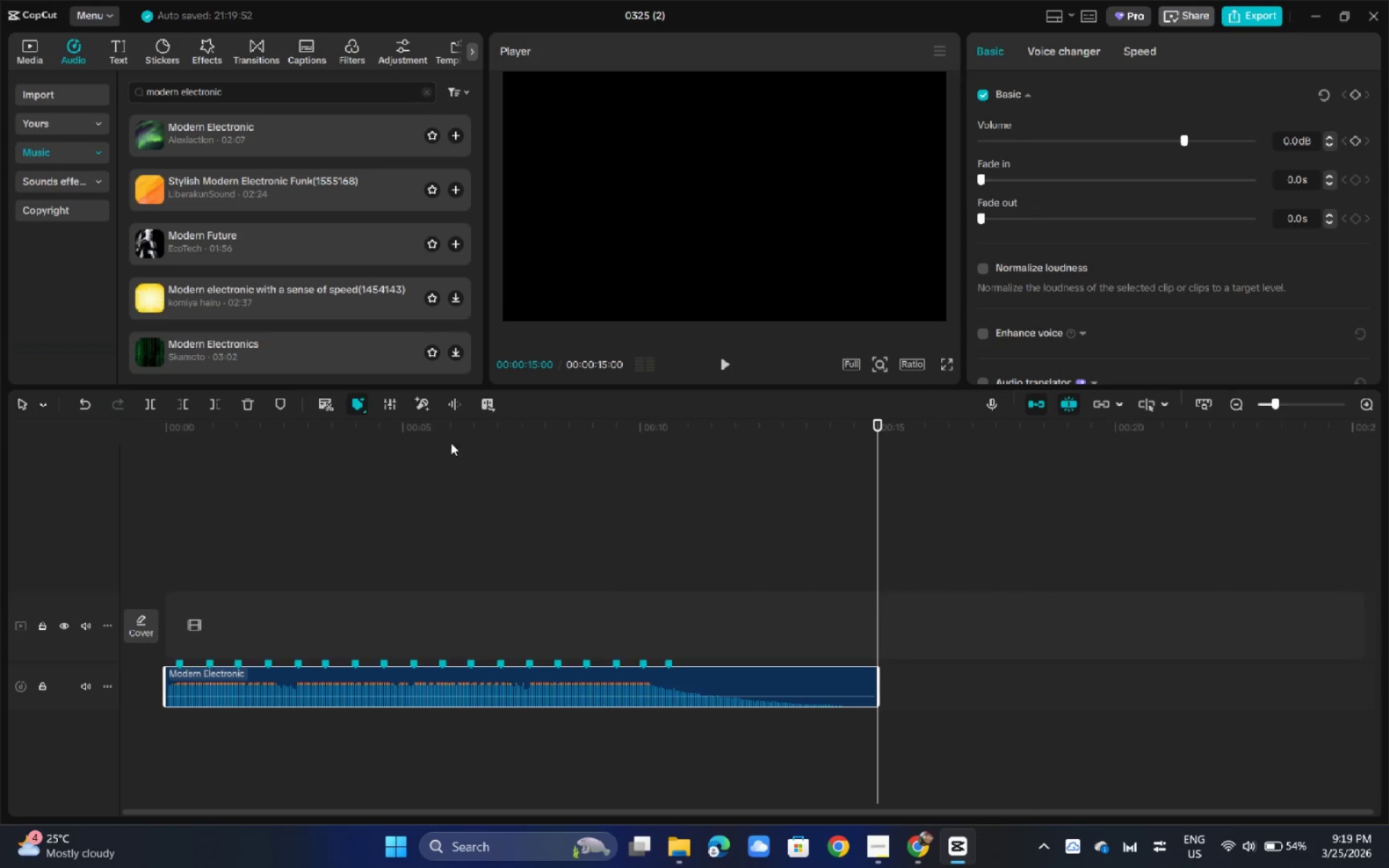 
left_click([33, 56])
 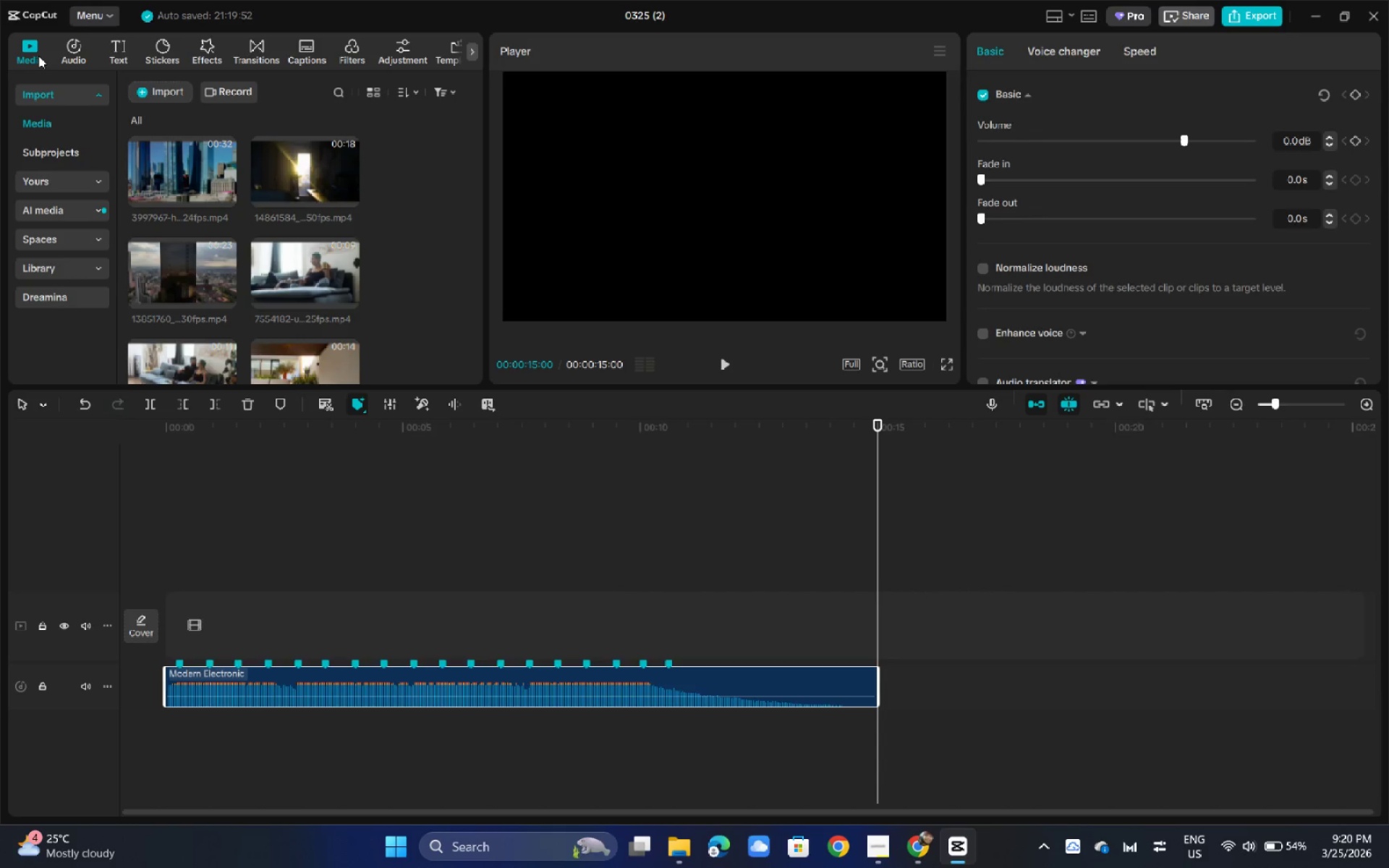 
wait(30.52)
 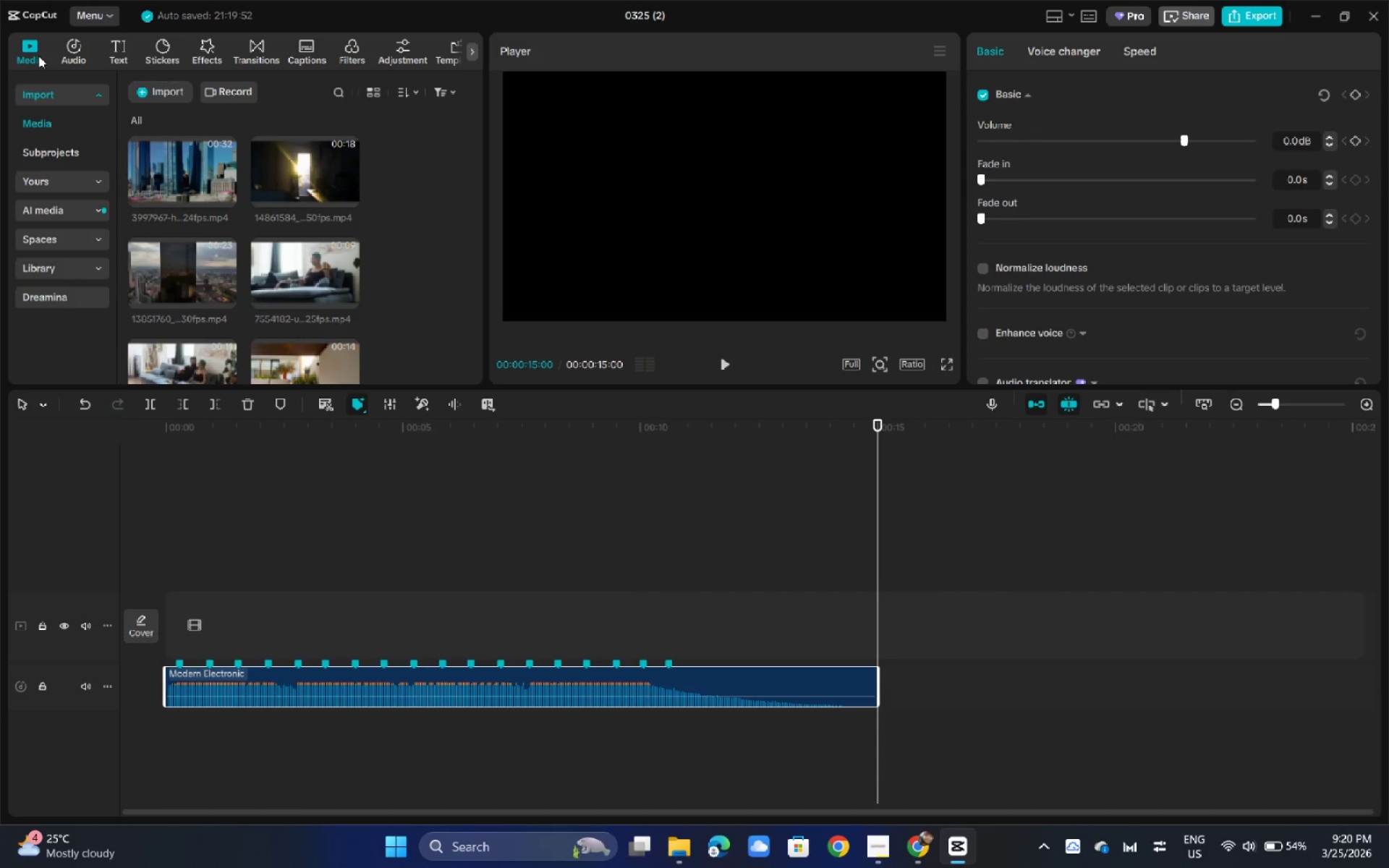 
left_click_drag(start_coordinate=[196, 434], to_coordinate=[135, 434])
 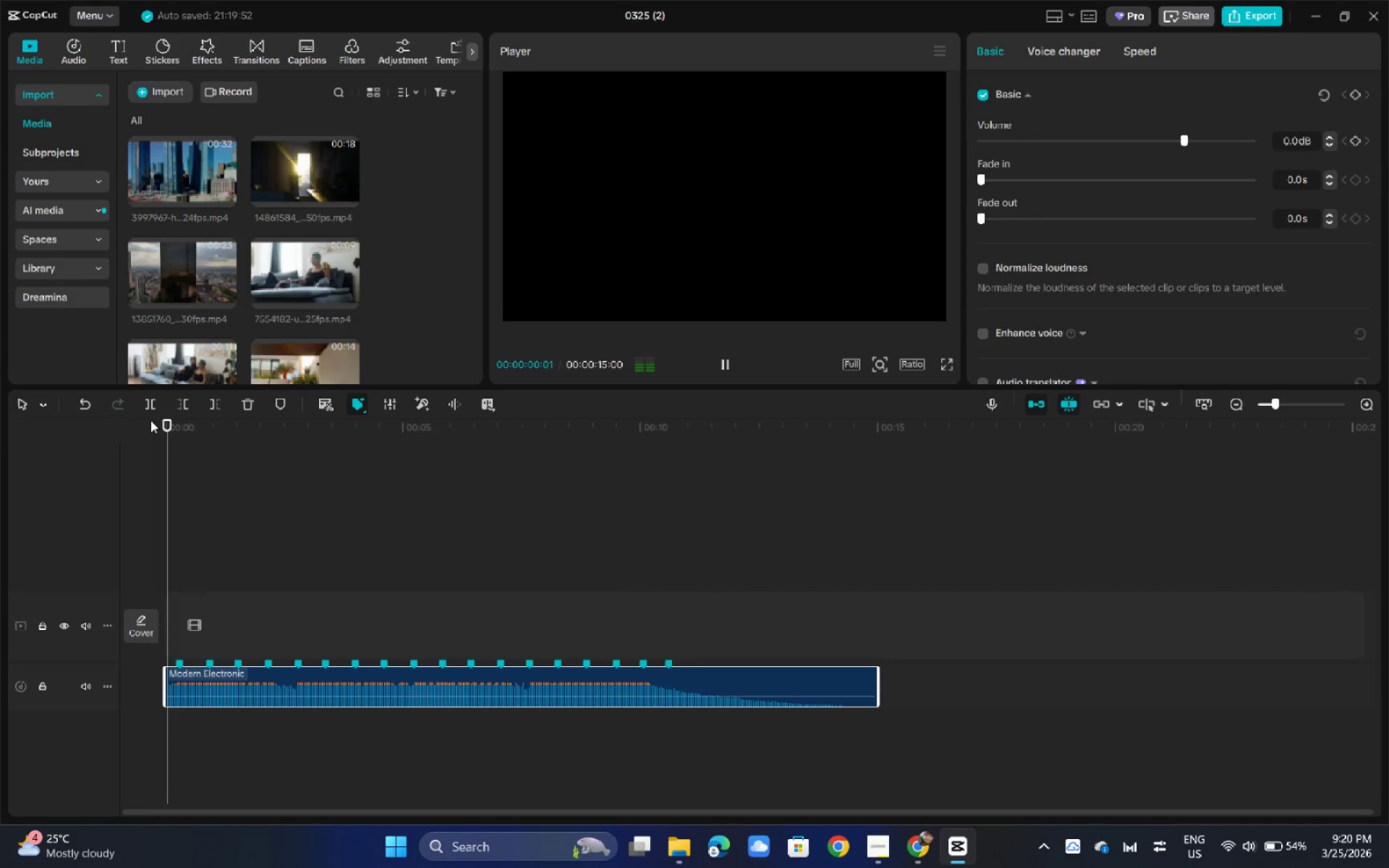 
key(Space)
 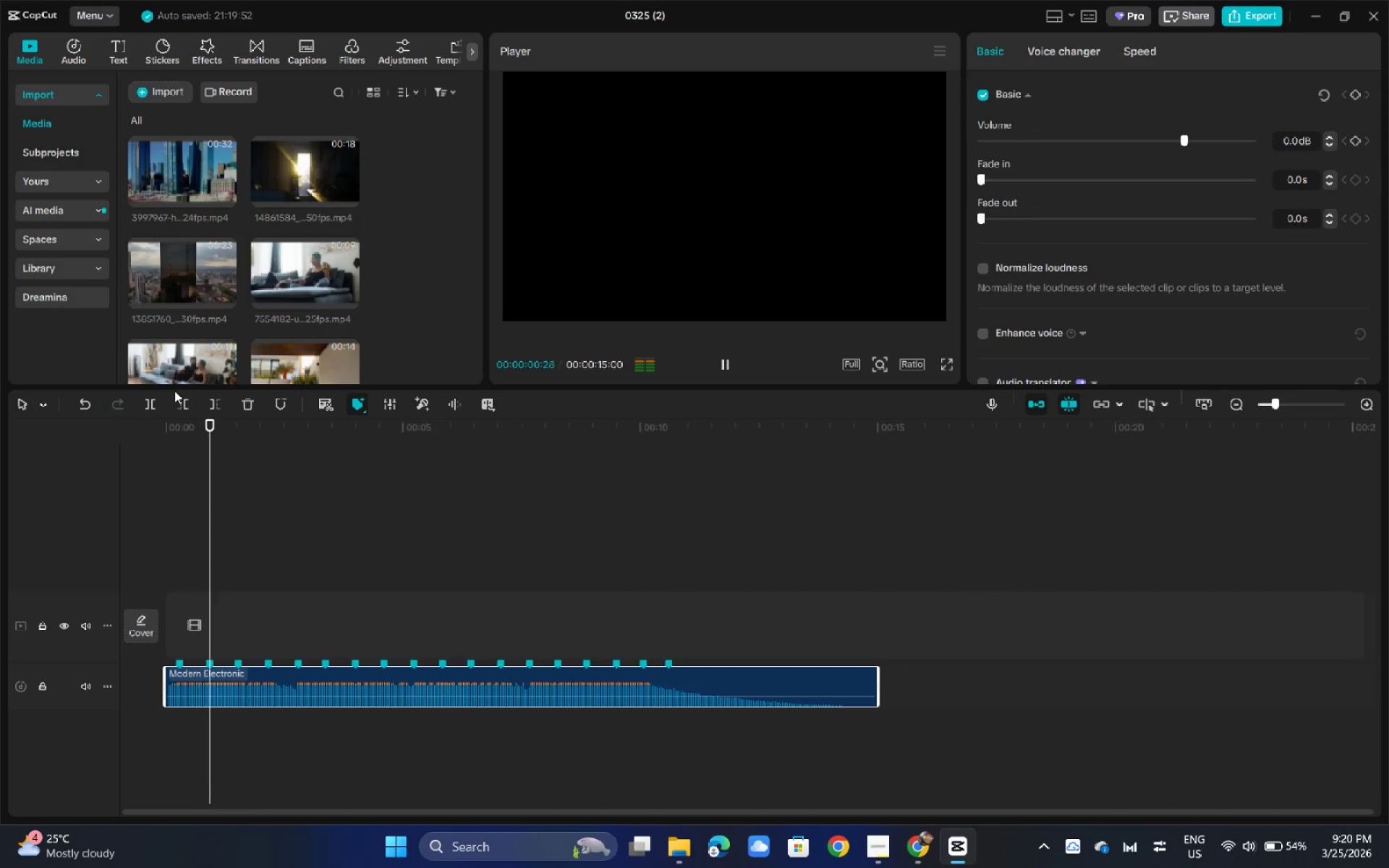 
key(Space)
 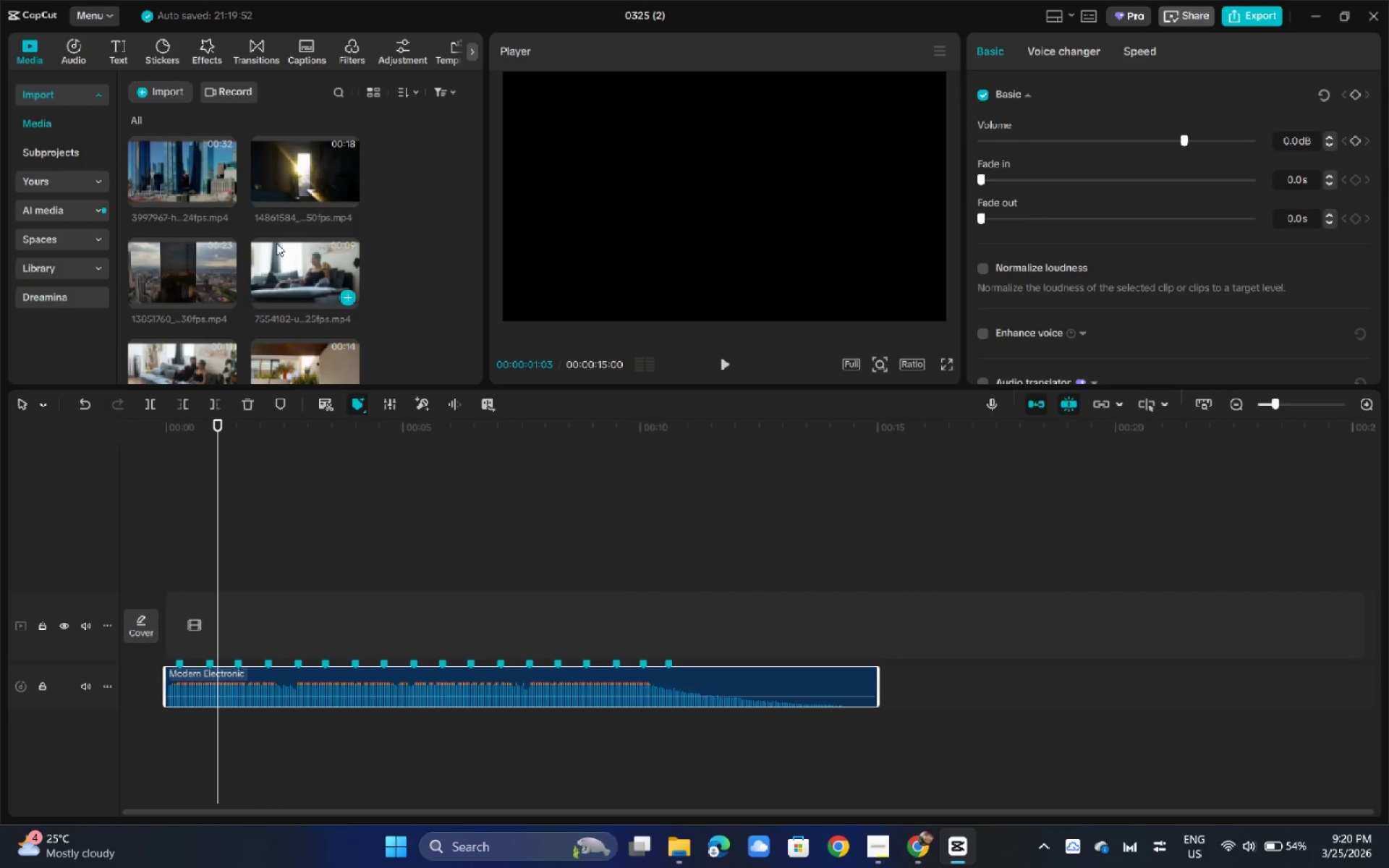 
scroll: coordinate [313, 217], scroll_direction: down, amount: 3.0
 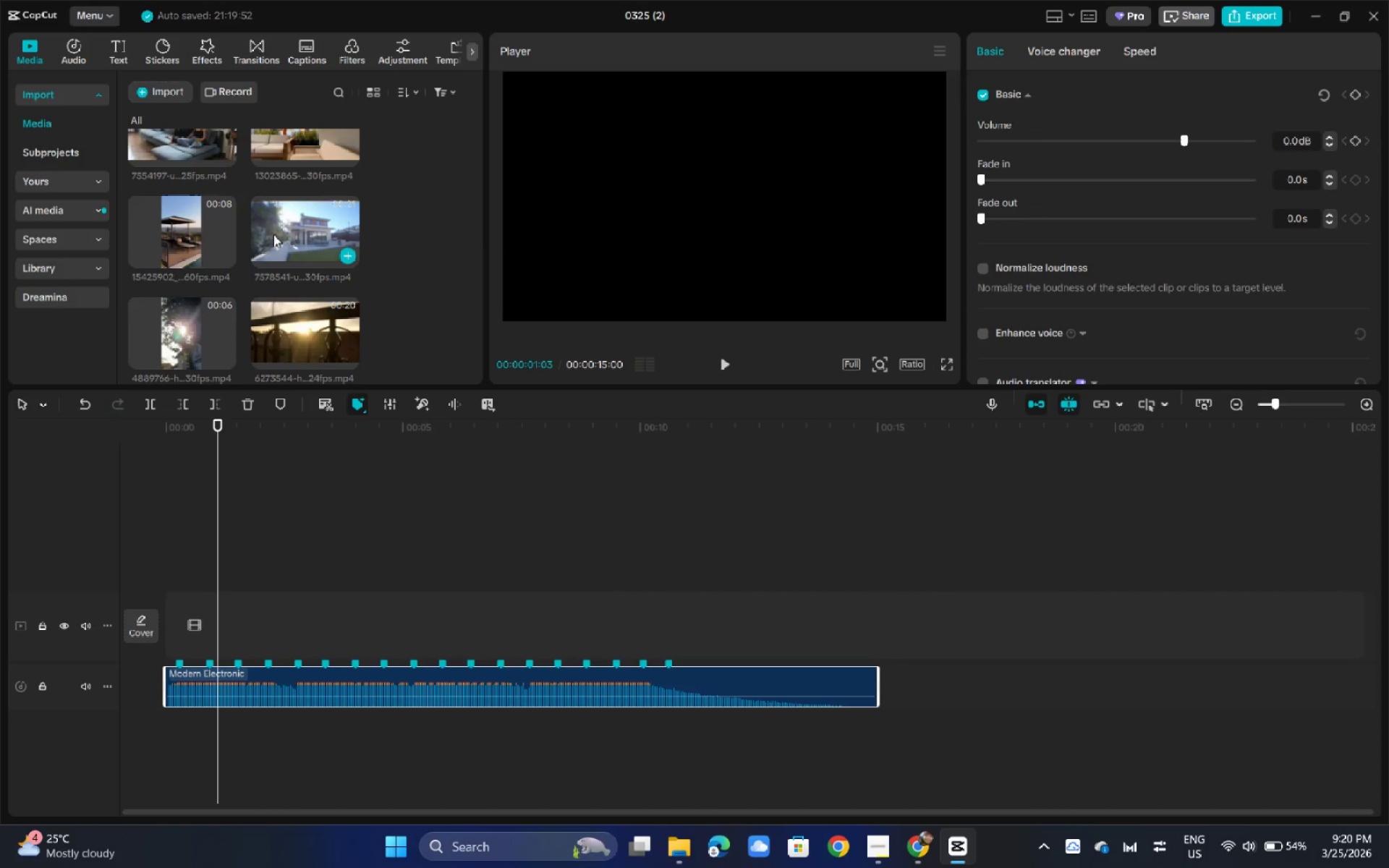 
scroll: coordinate [273, 234], scroll_direction: up, amount: 2.0
 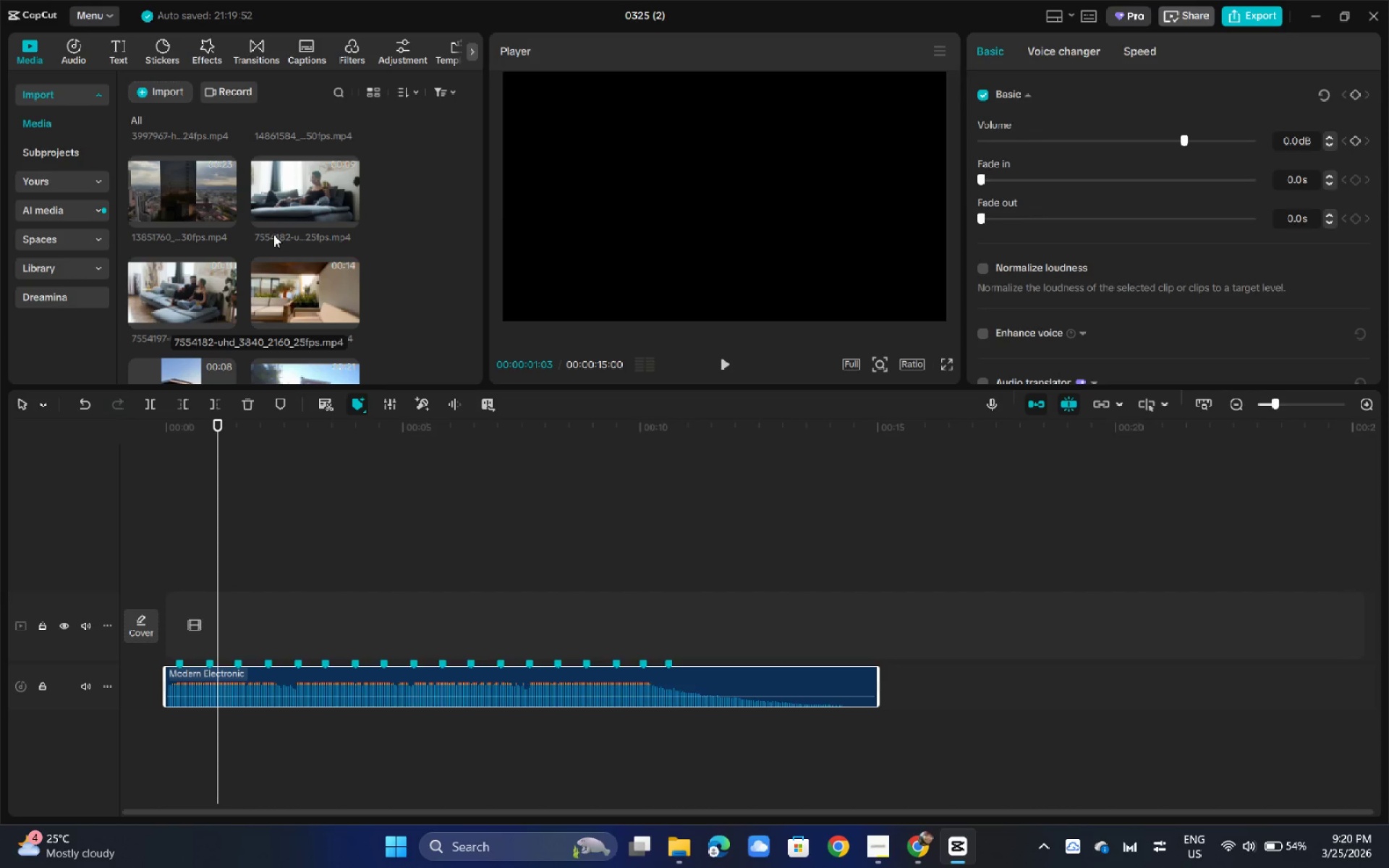 
scroll: coordinate [273, 234], scroll_direction: down, amount: 1.0
 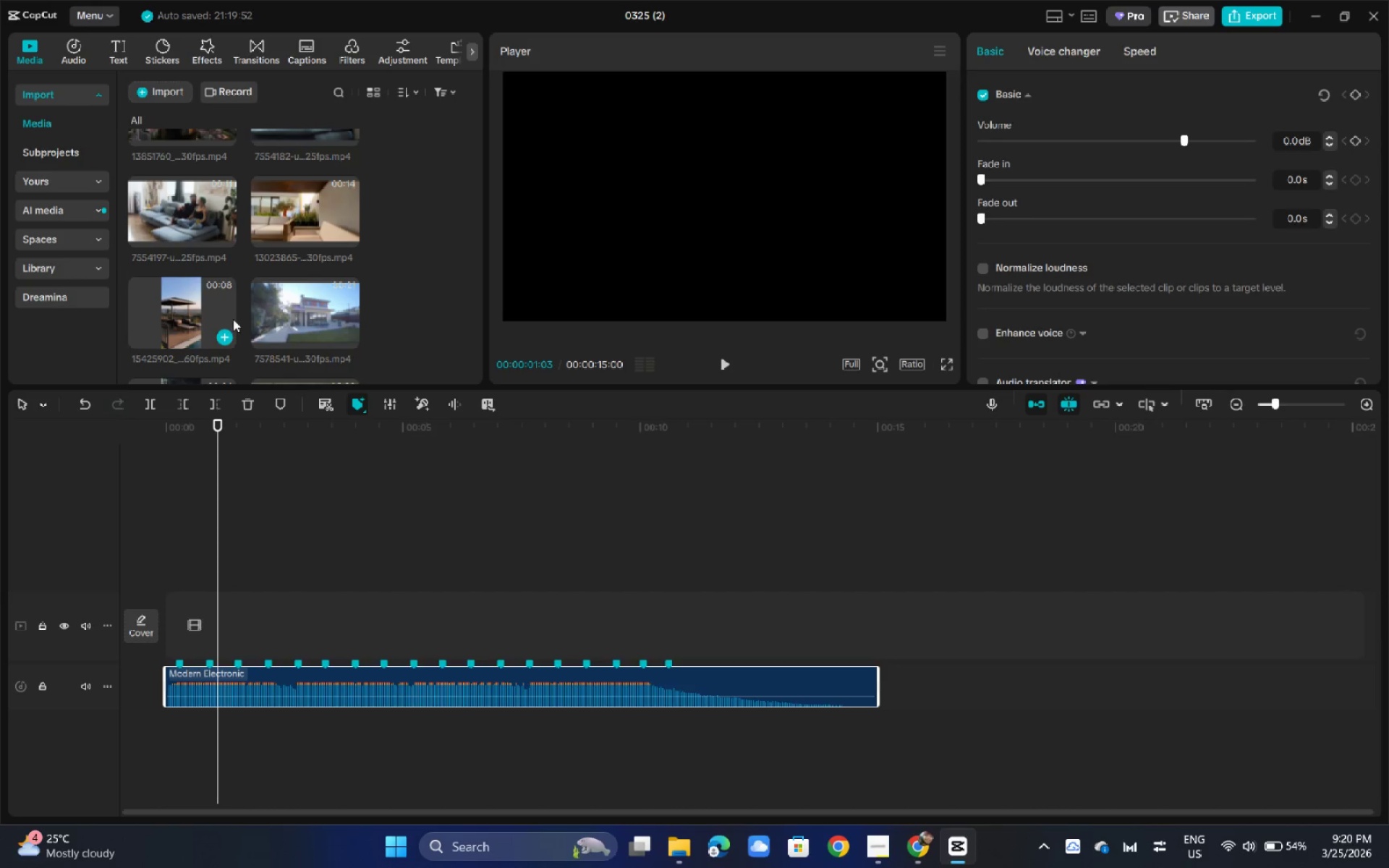 
left_click_drag(start_coordinate=[291, 307], to_coordinate=[174, 632])
 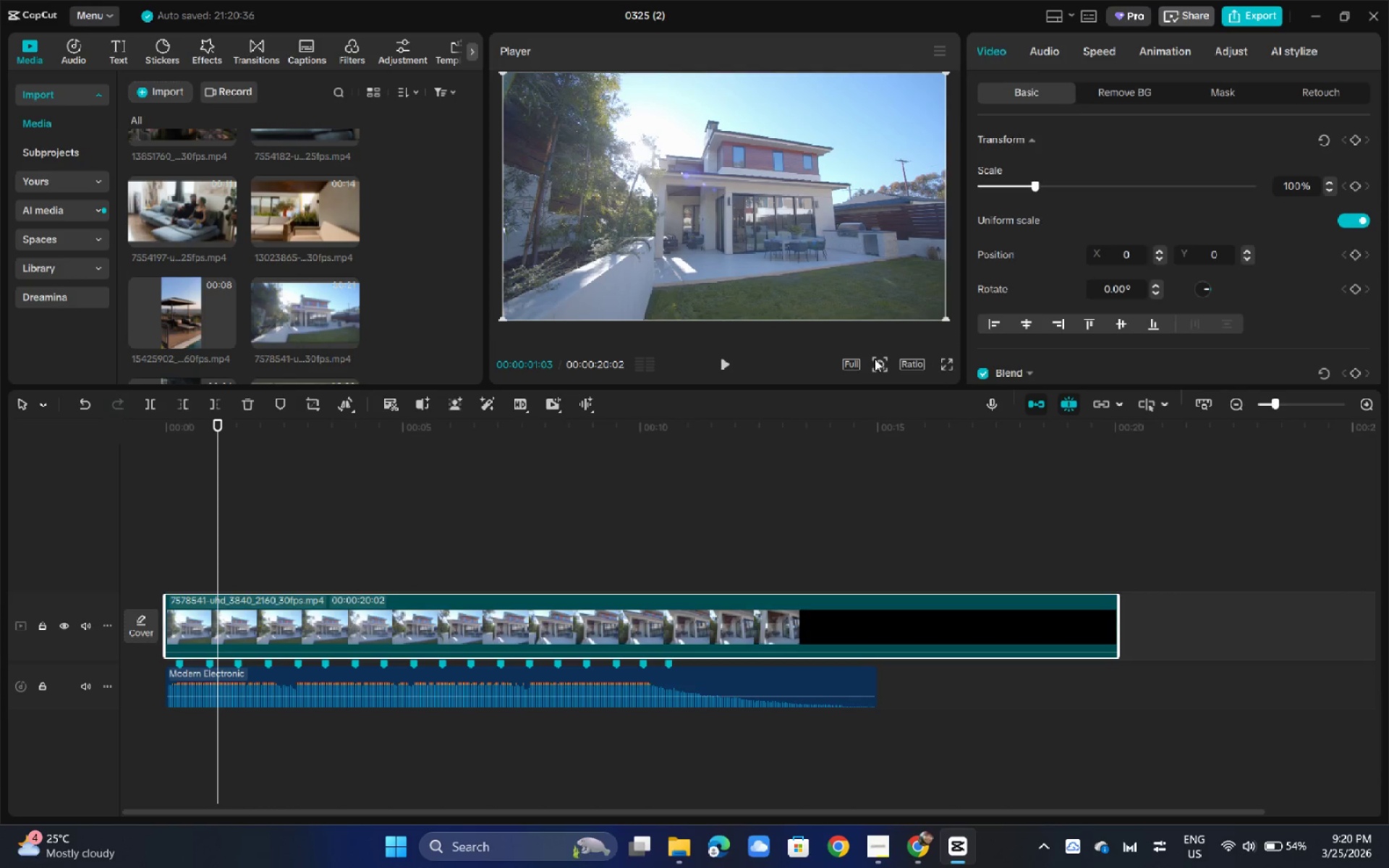 
left_click([920, 364])
 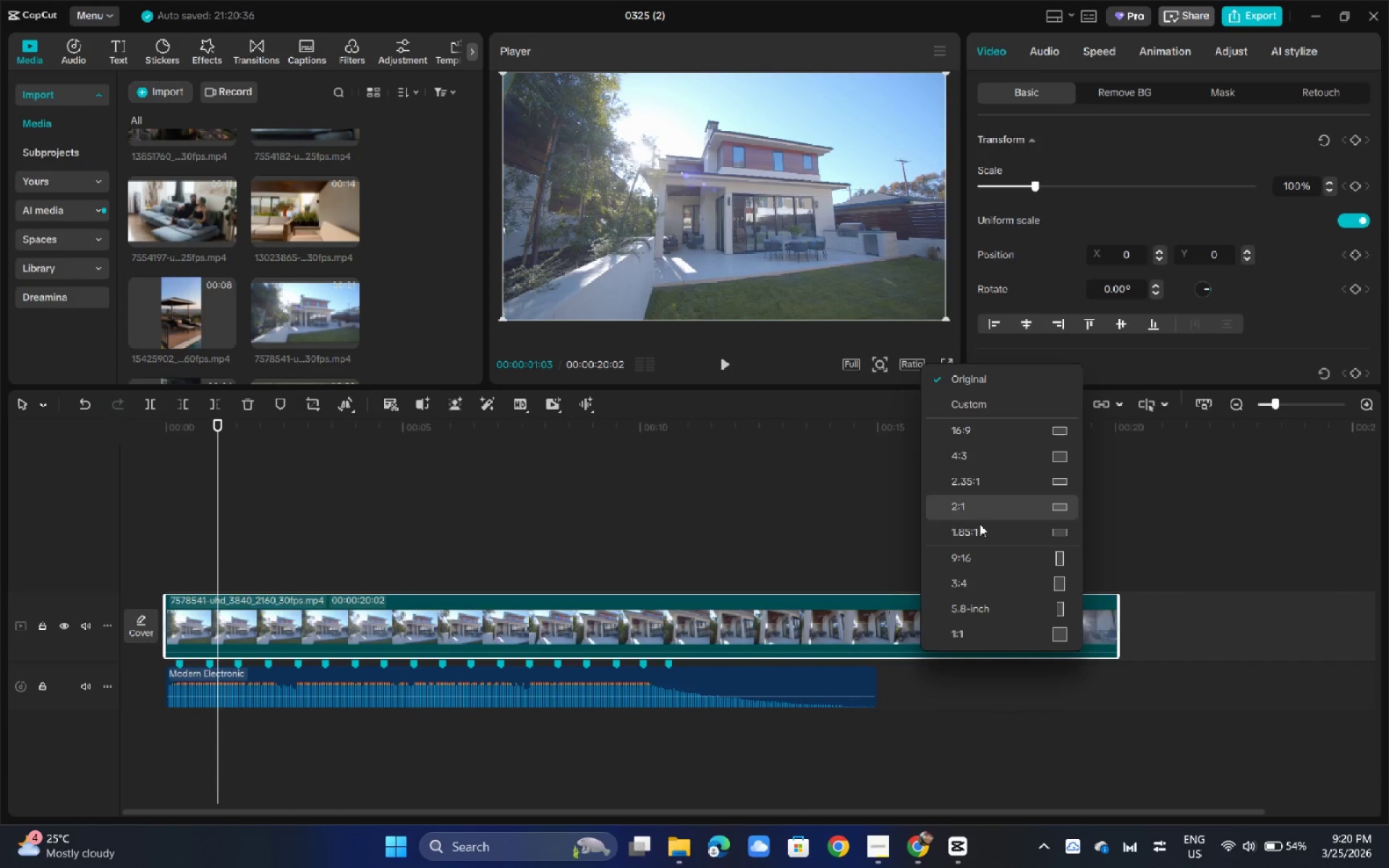 
left_click([980, 552])
 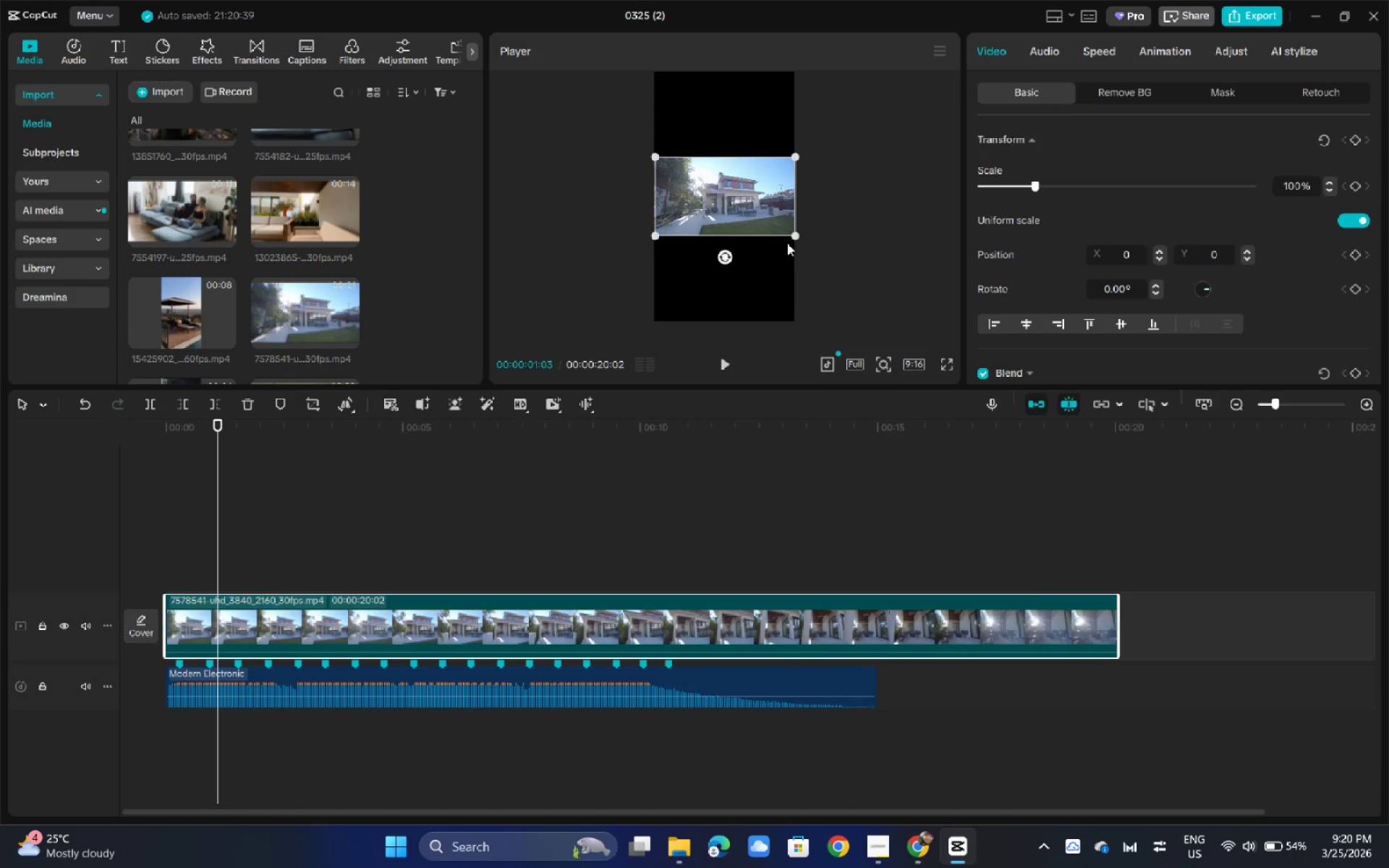 
left_click_drag(start_coordinate=[791, 239], to_coordinate=[994, 380])
 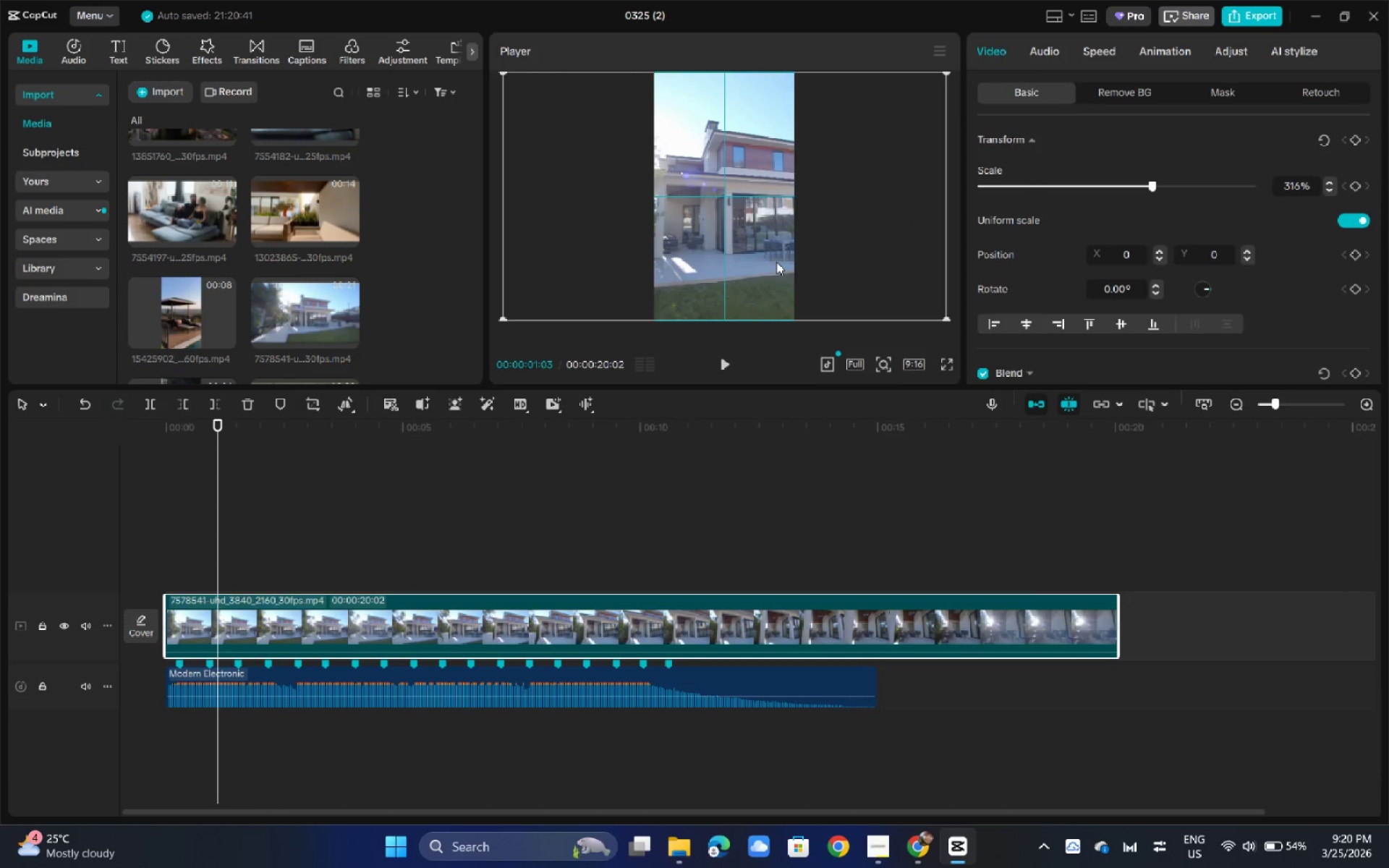 
left_click_drag(start_coordinate=[771, 263], to_coordinate=[838, 266])
 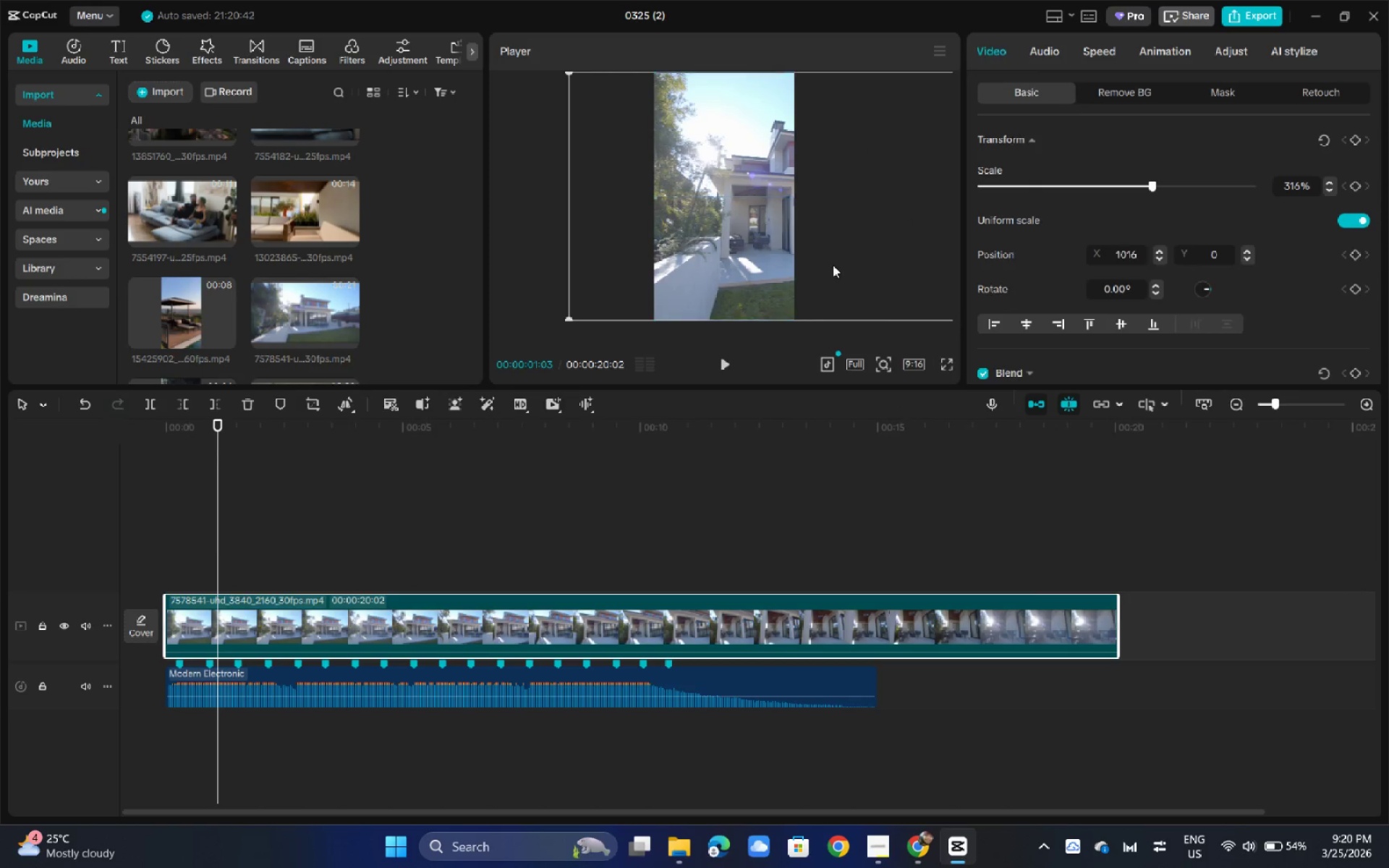 
key(Alt+Tab)
 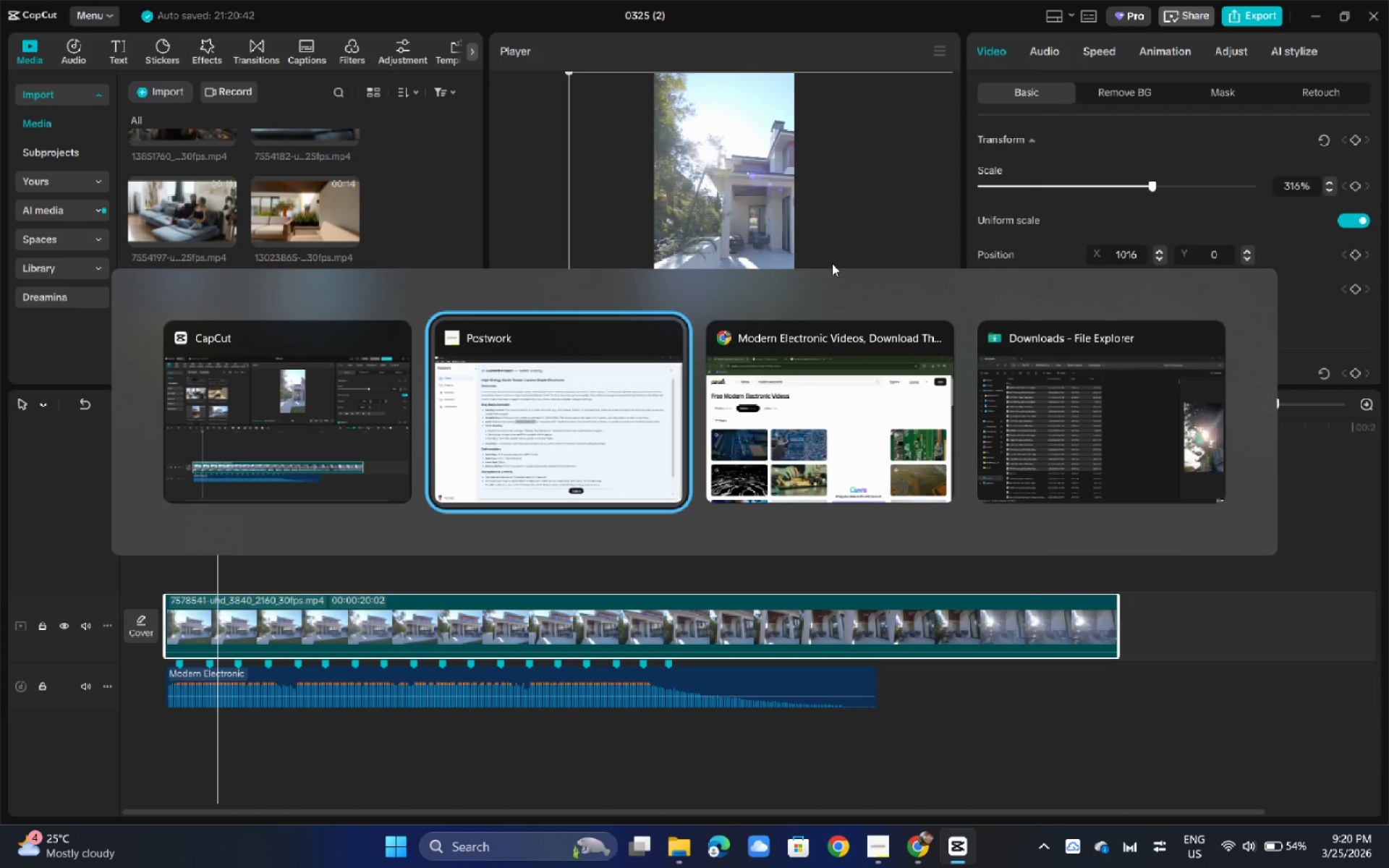 
key(Alt+Tab)
 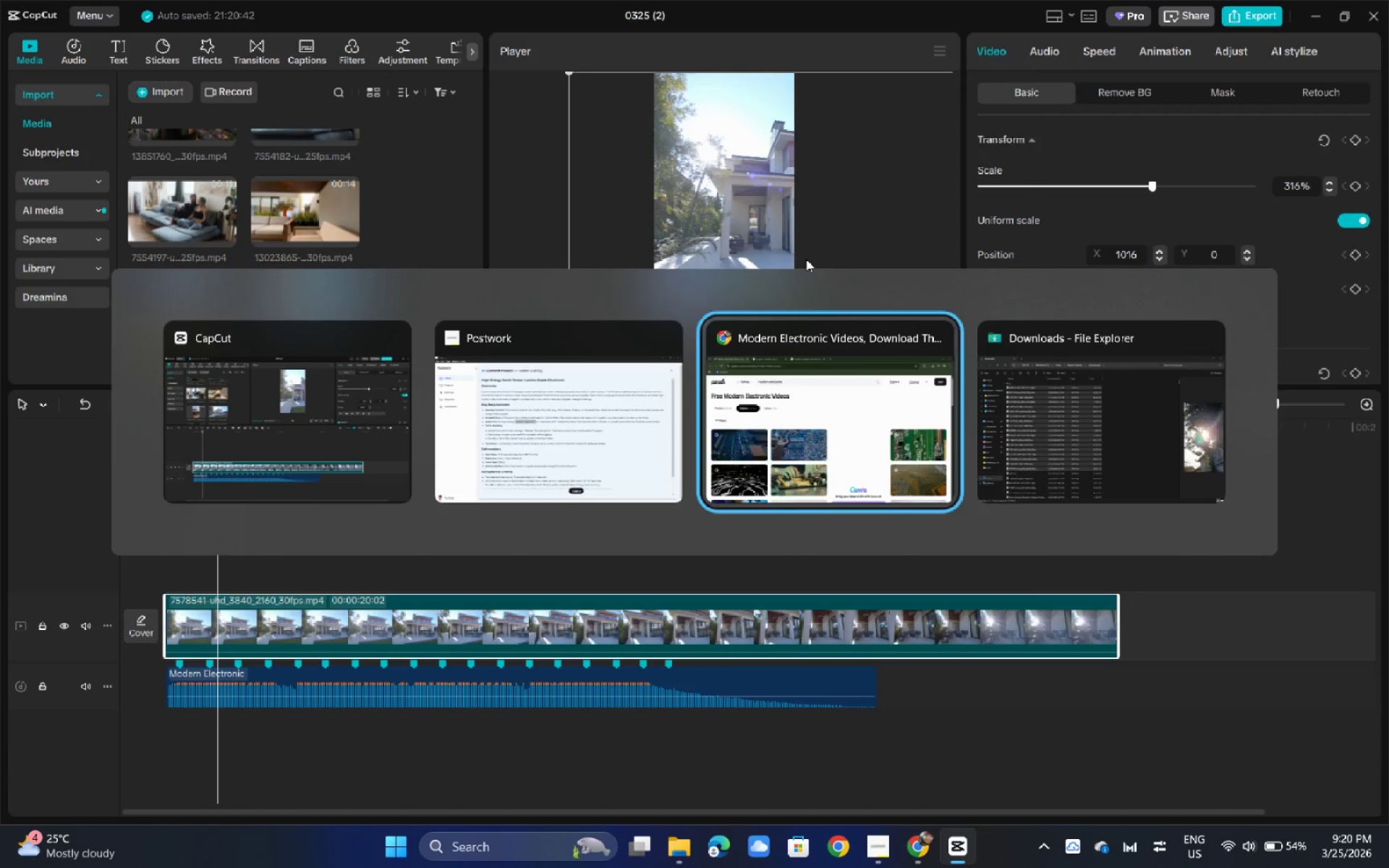 
key(Alt+Tab)
 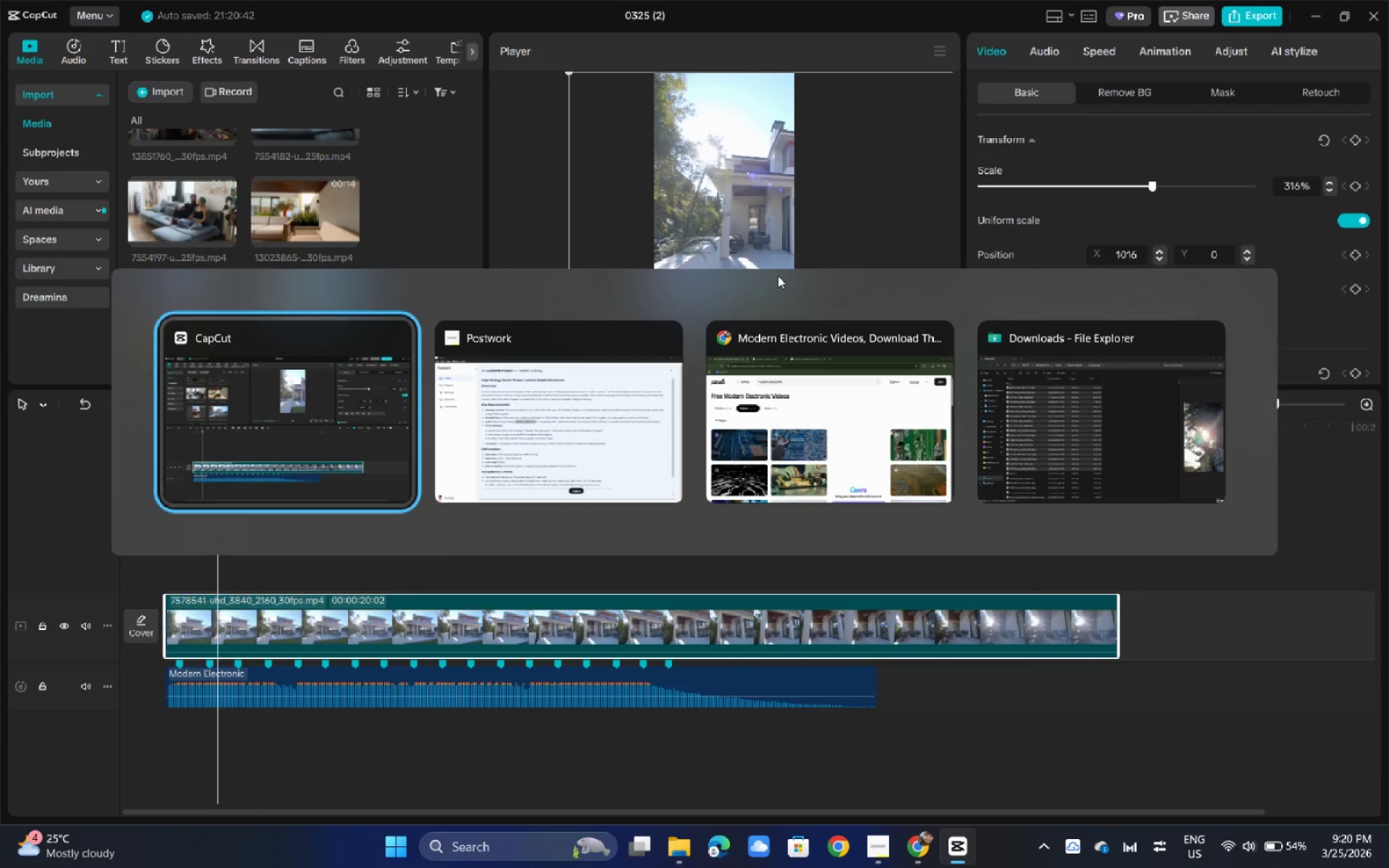 
key(Alt+Tab)
 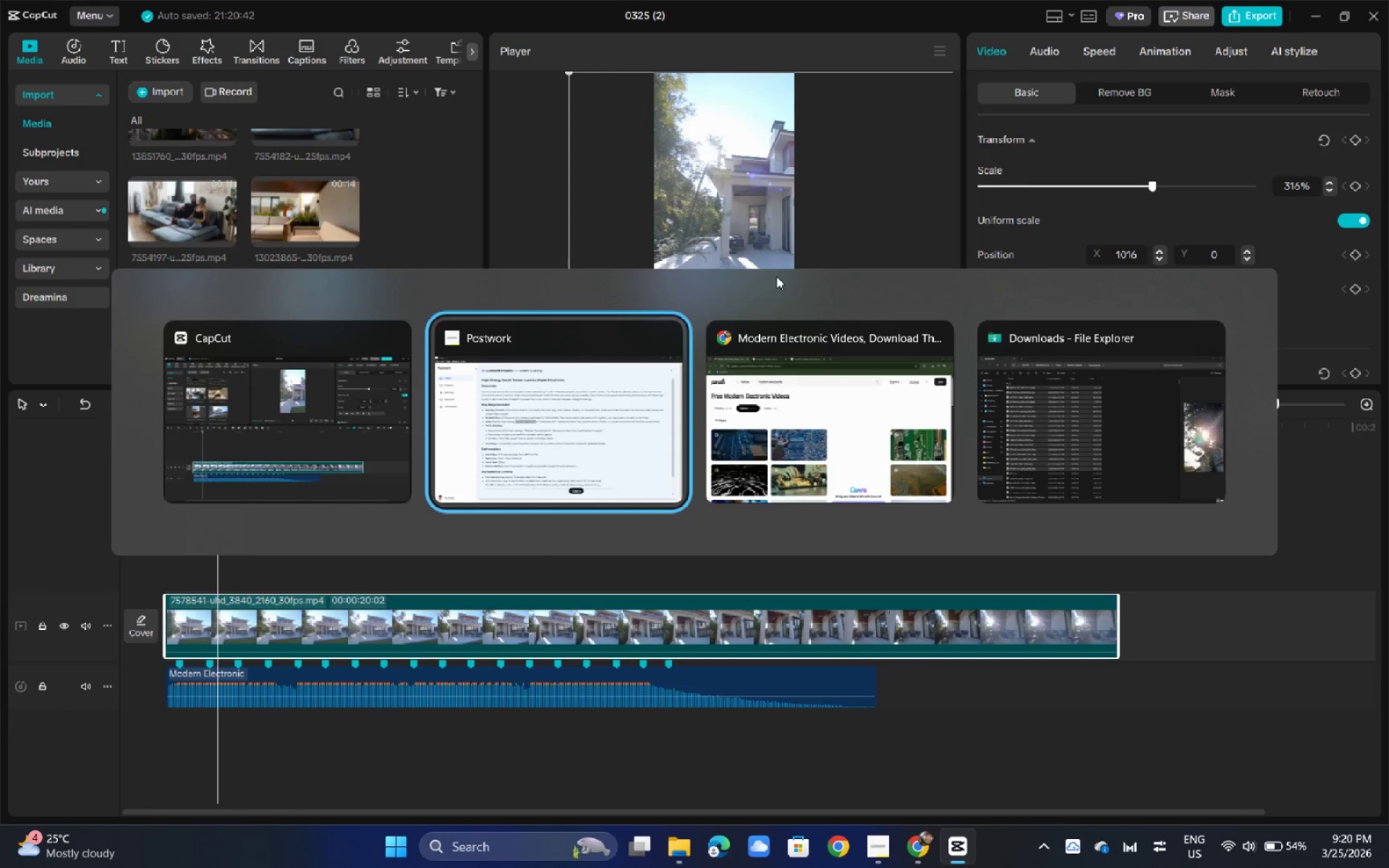 
key(Alt+Tab)